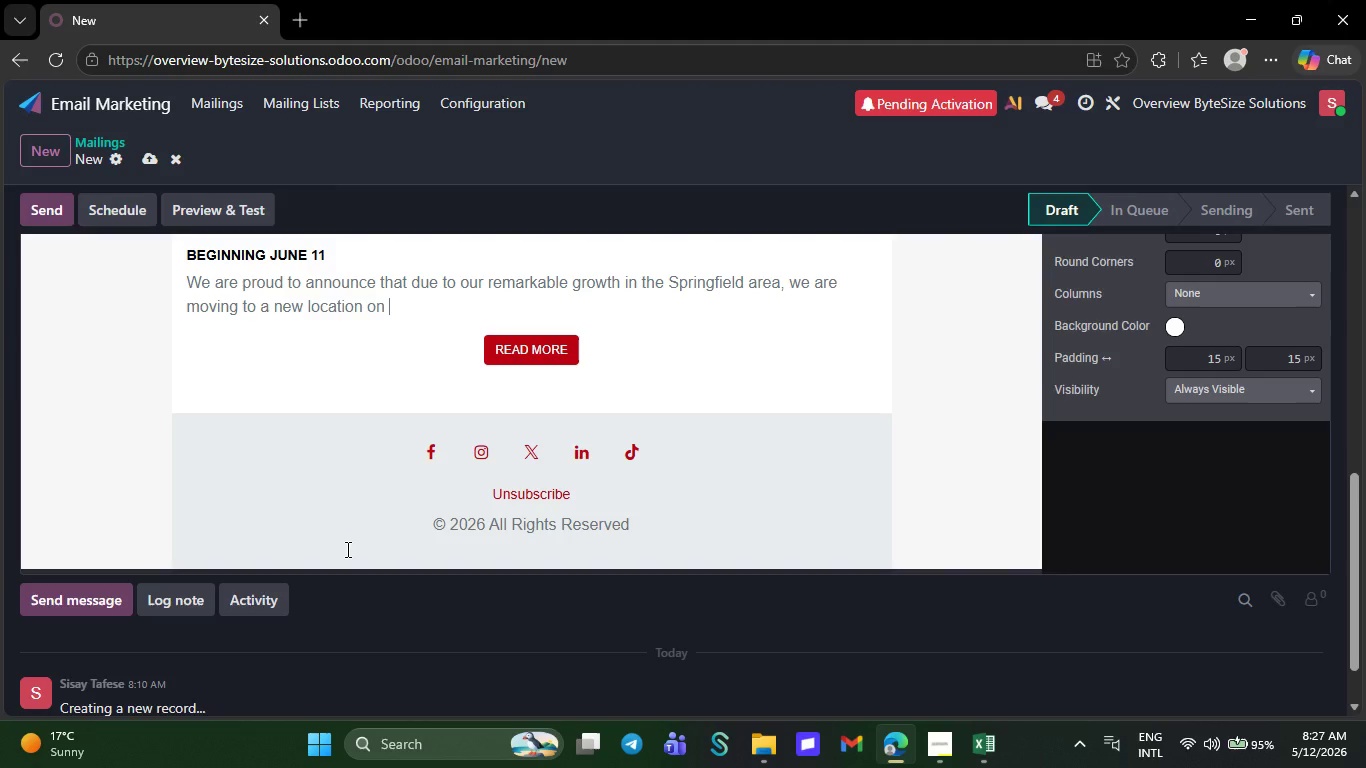 
key(Backspace)
 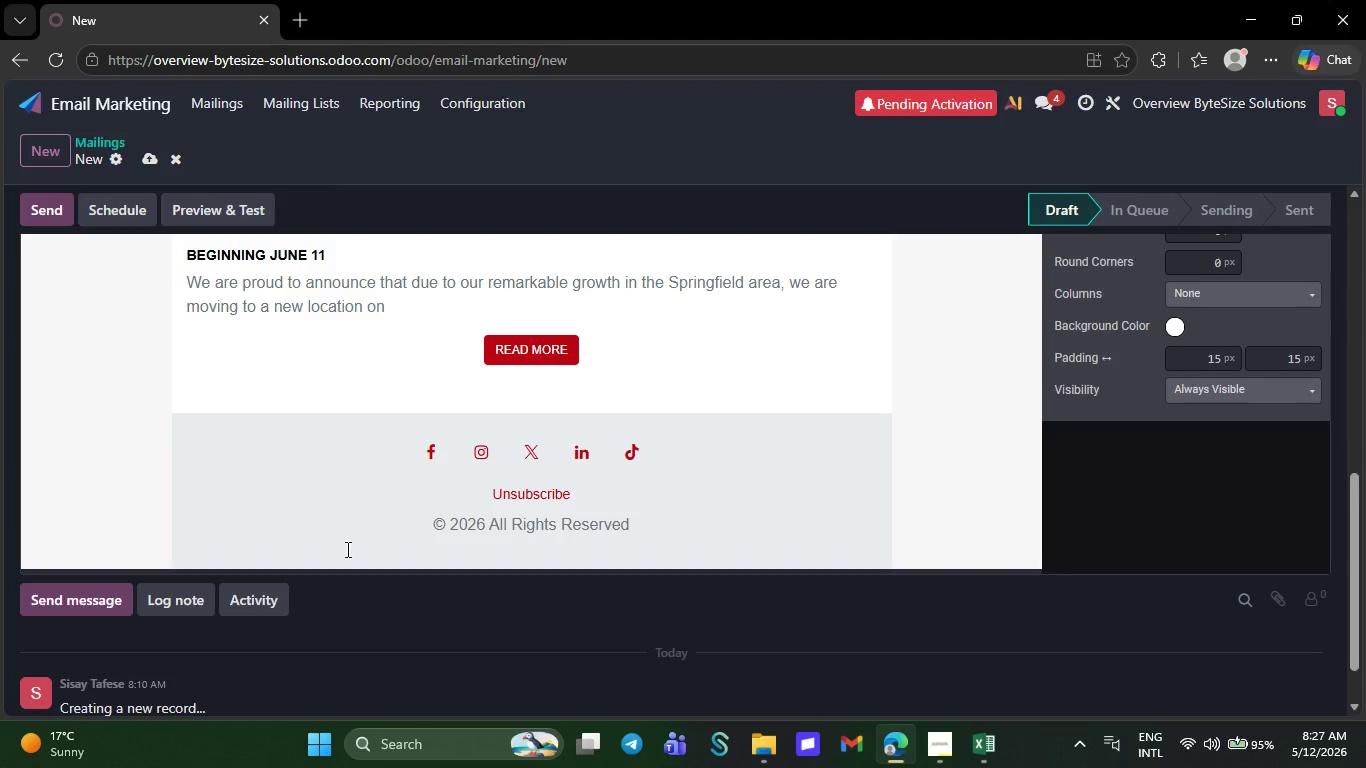 
key(Backspace)
 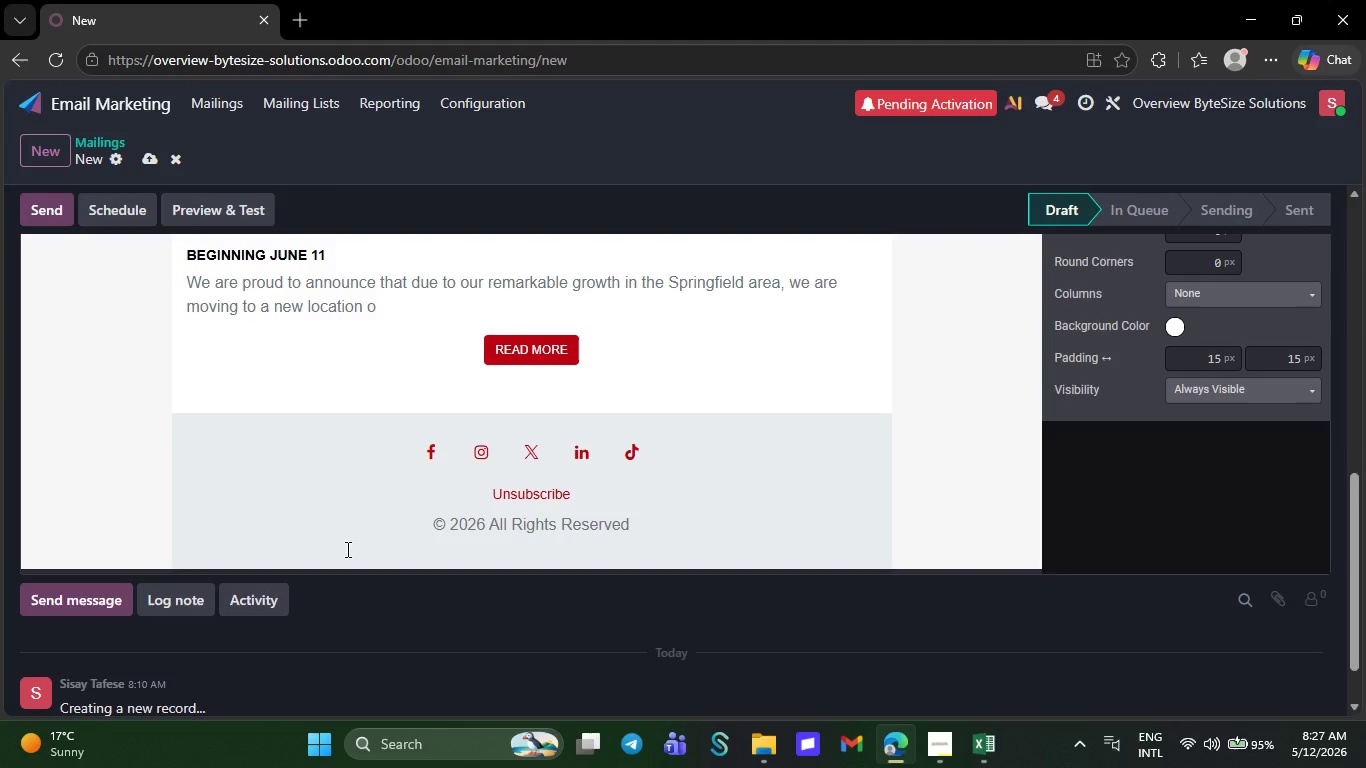 
key(Backspace)
 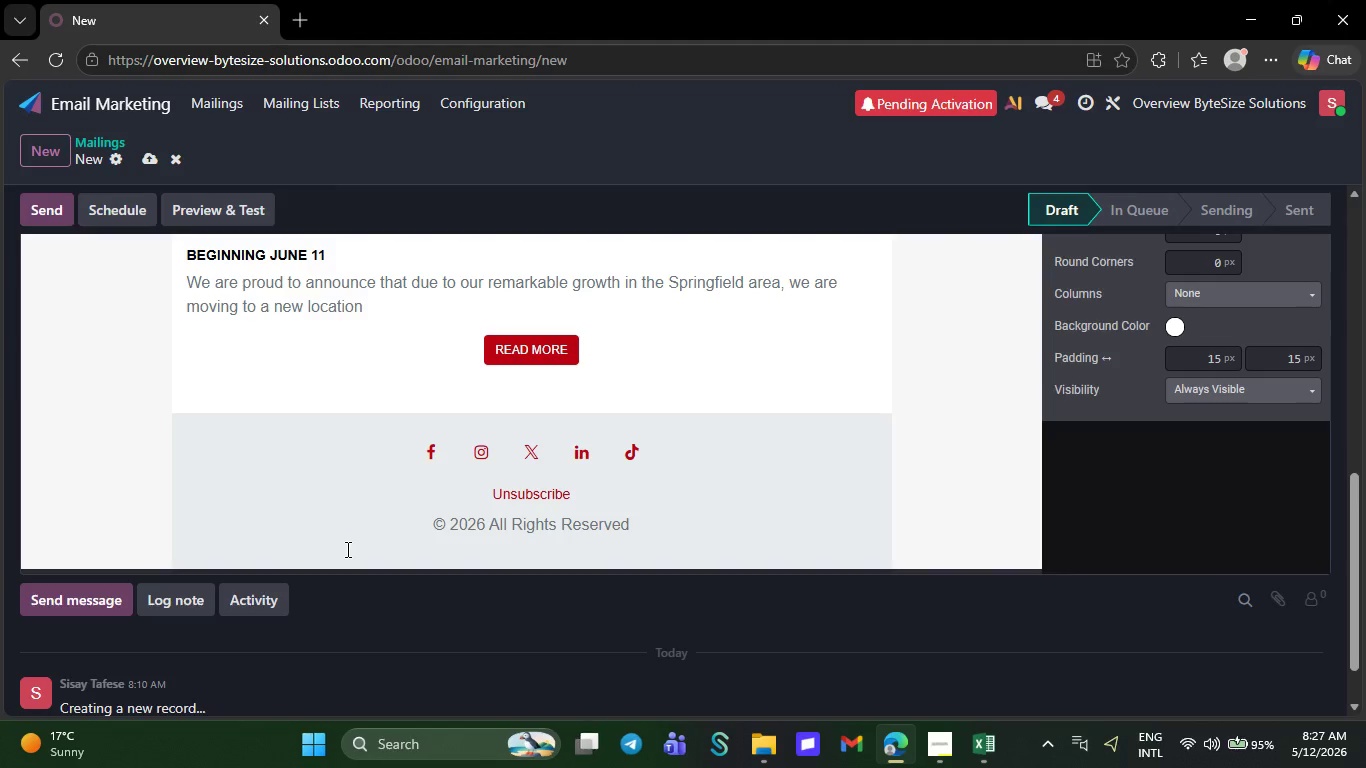 
key(Backspace)
 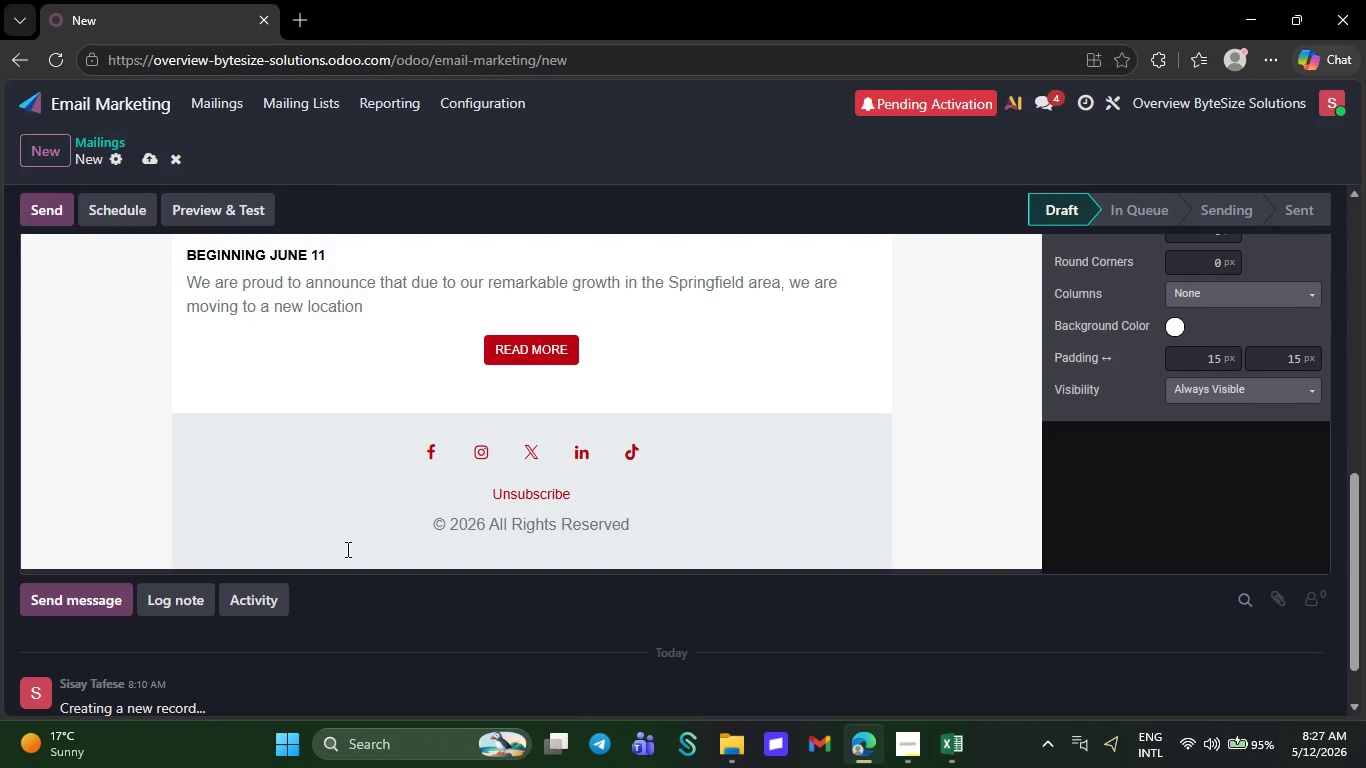 
key(Backspace)
 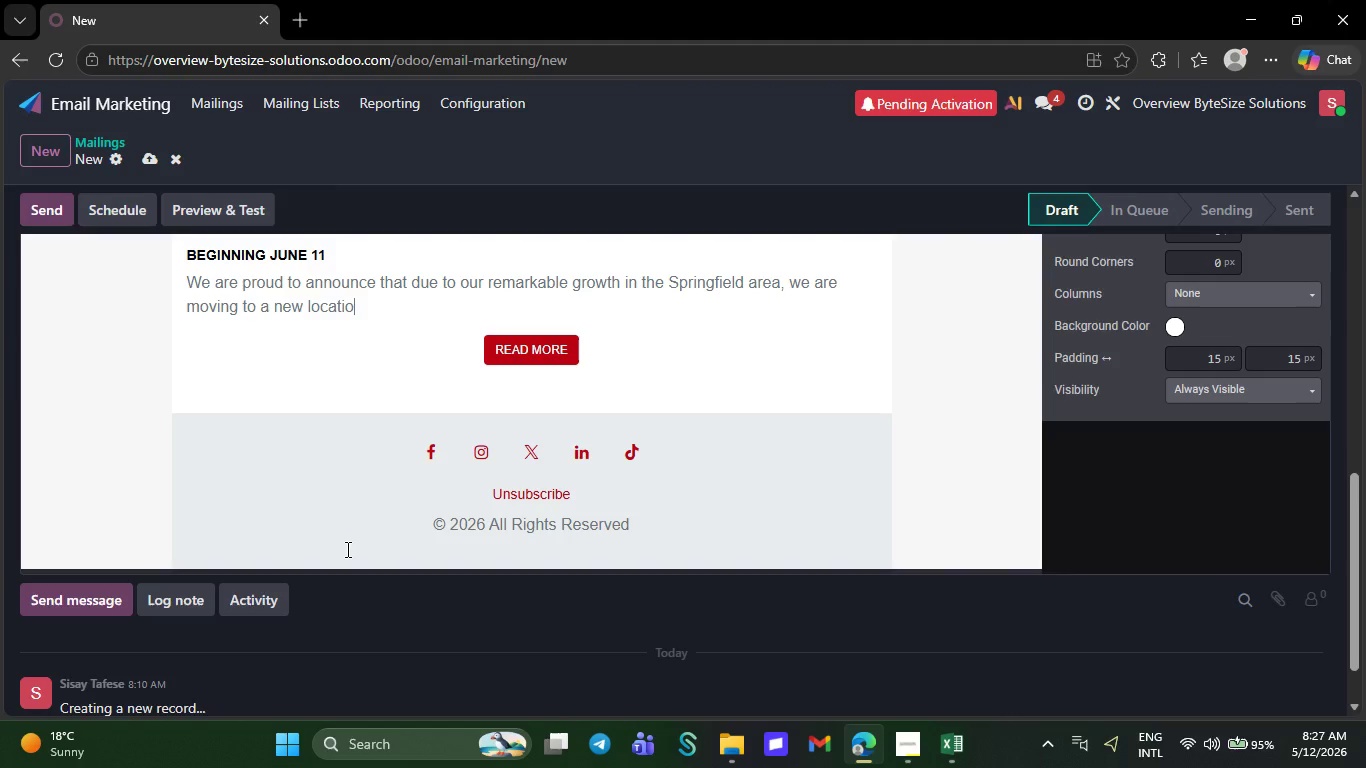 
key(Backspace)
 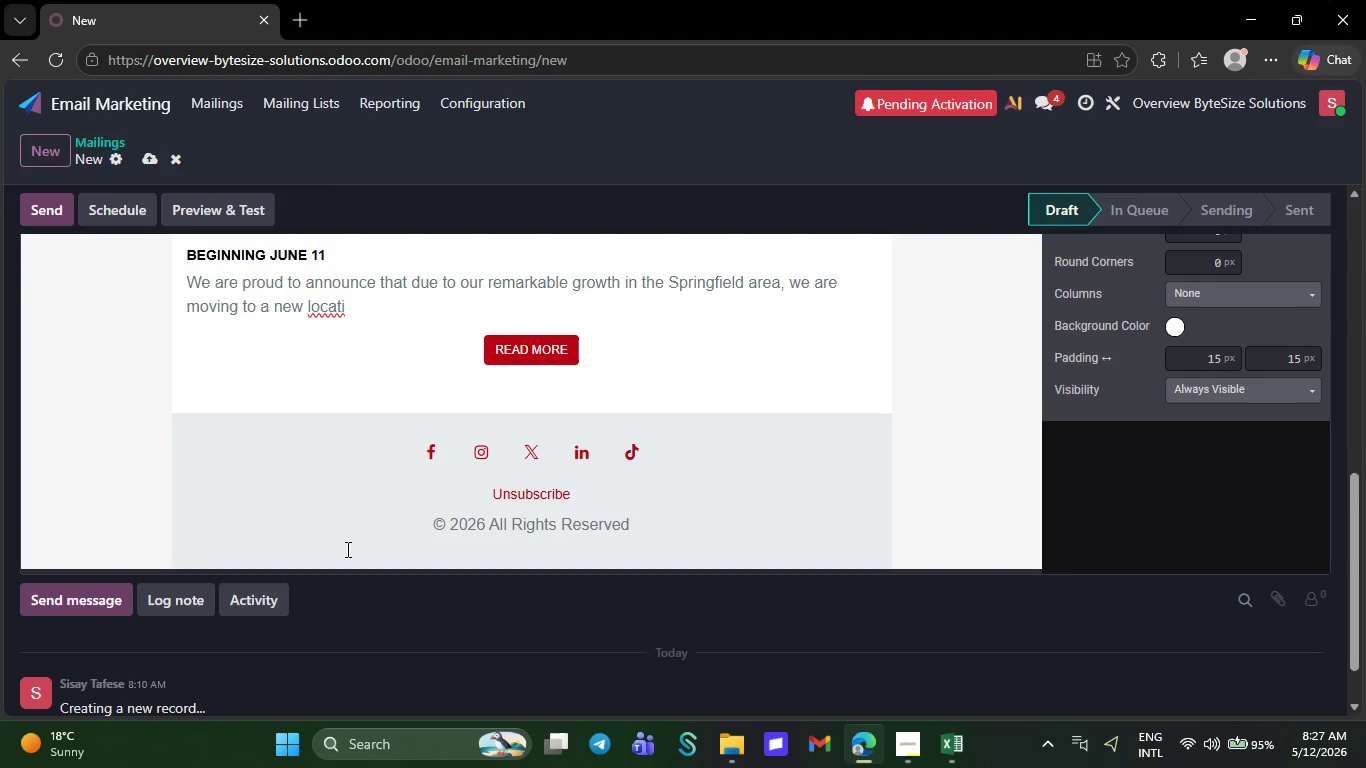 
key(Backspace)
 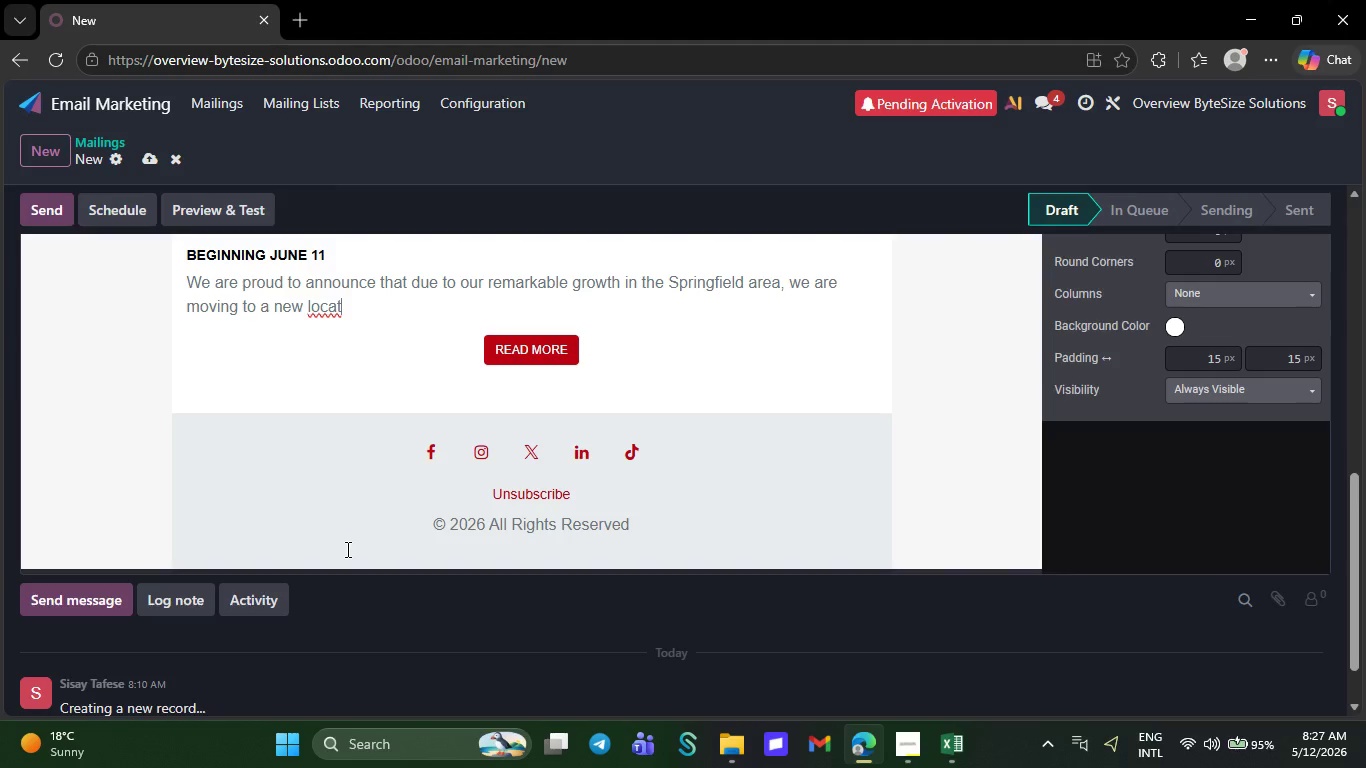 
key(Backspace)
 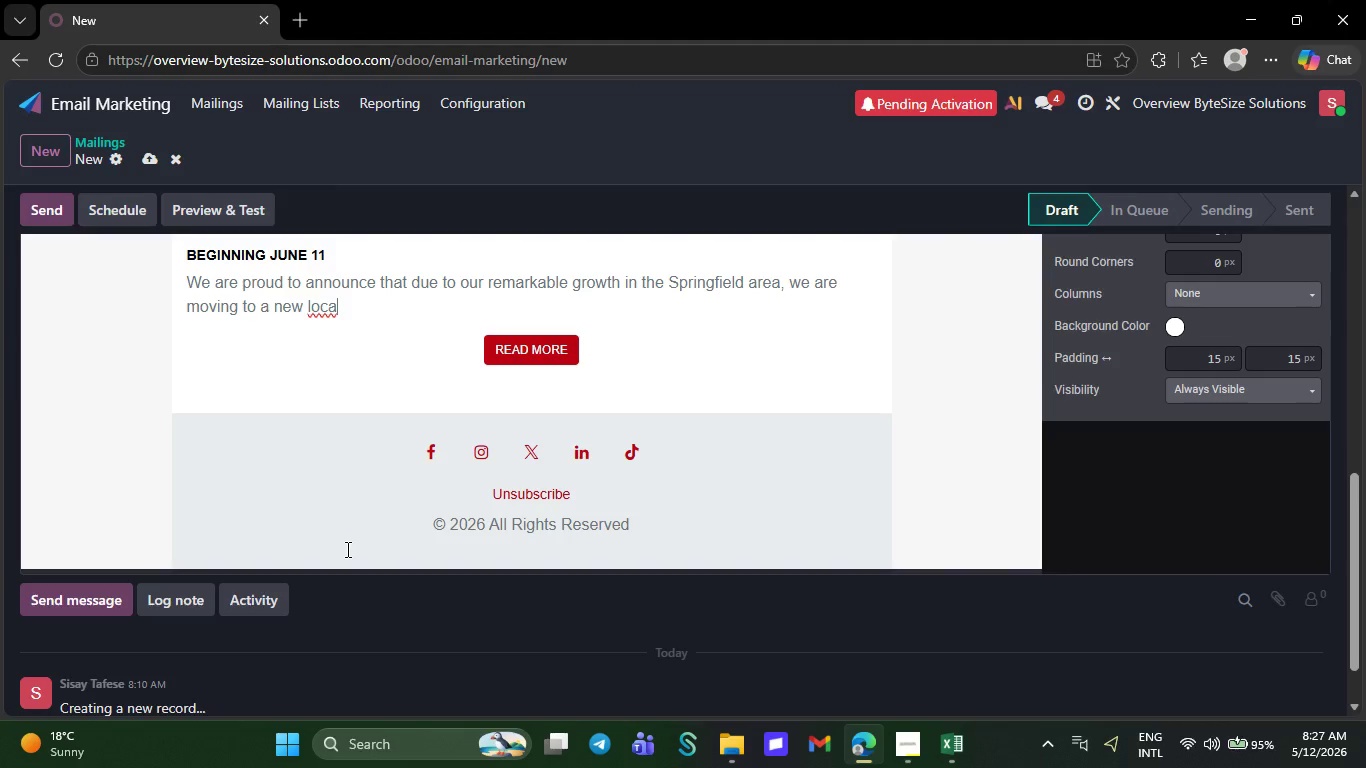 
key(Backspace)
 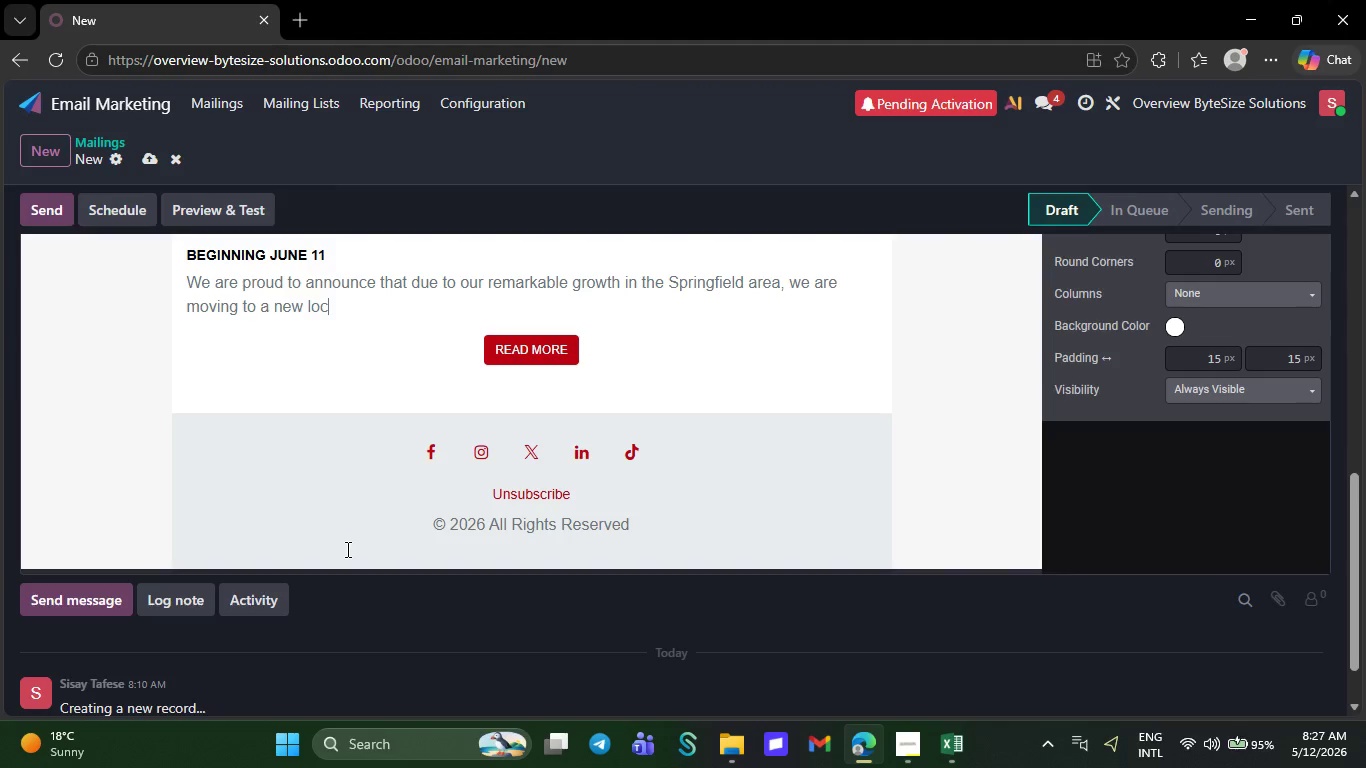 
key(Backspace)
 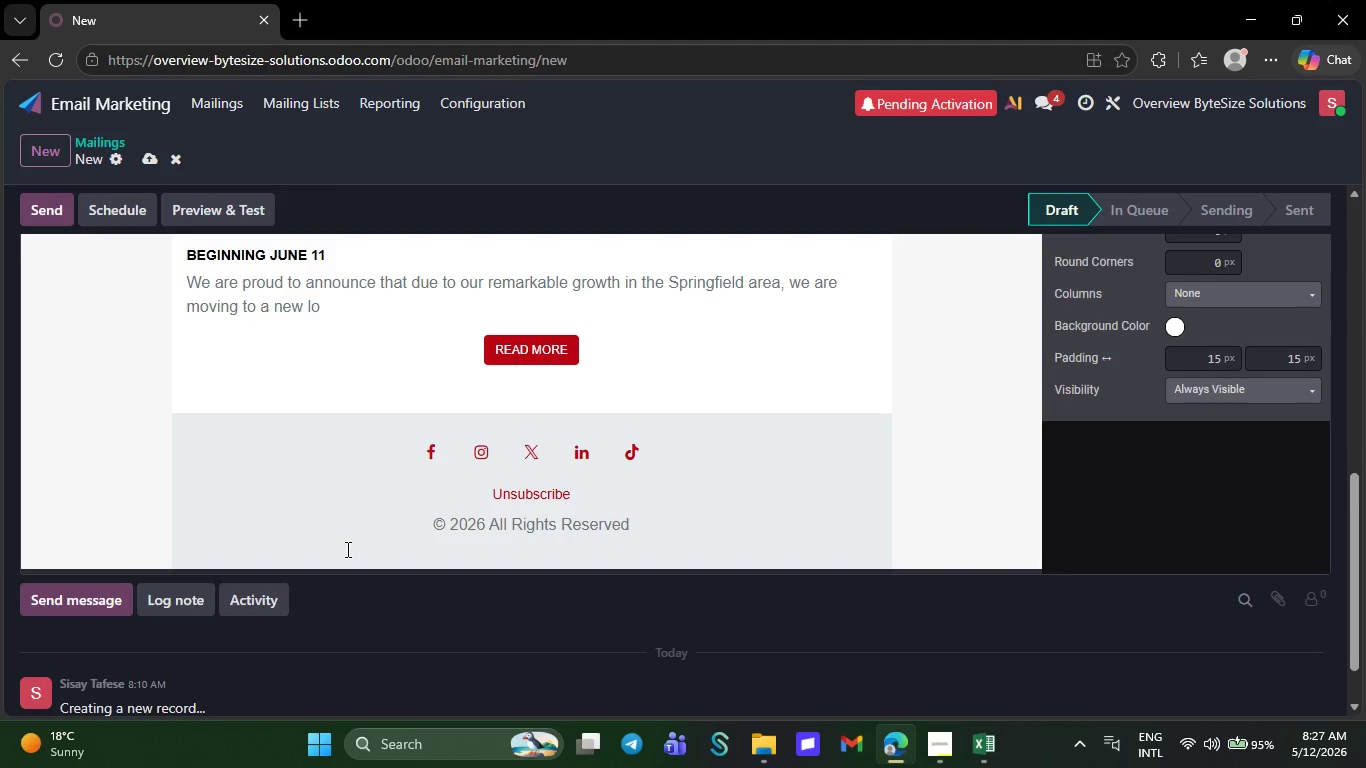 
key(Backspace)
 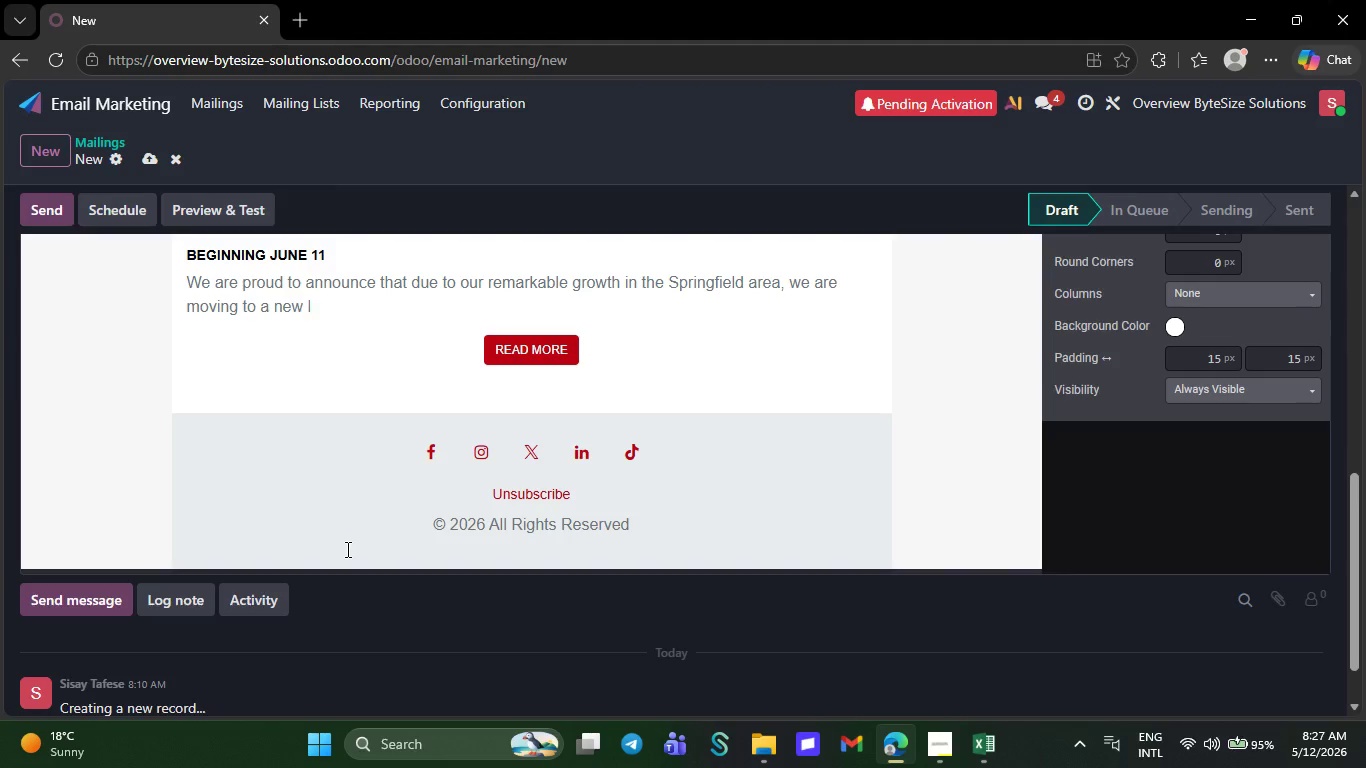 
key(Backspace)
 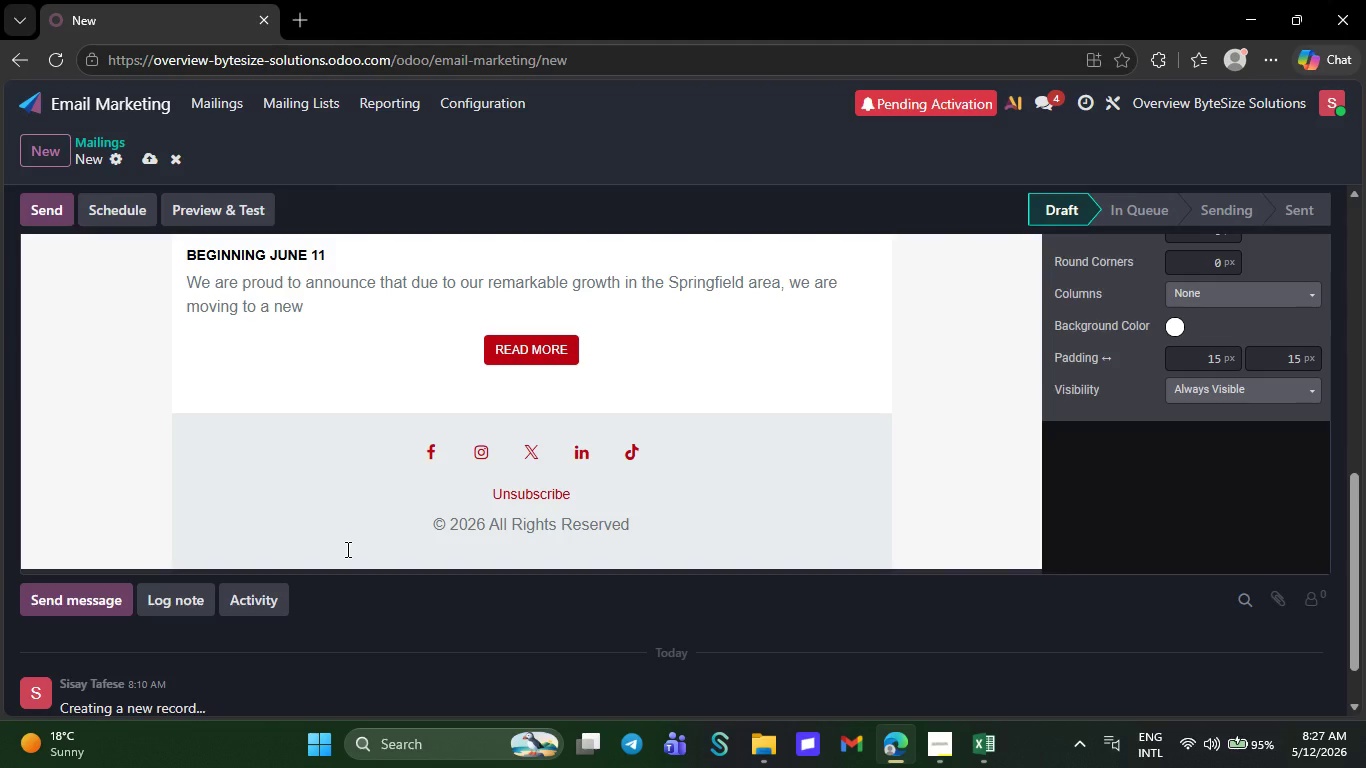 
key(Backspace)
 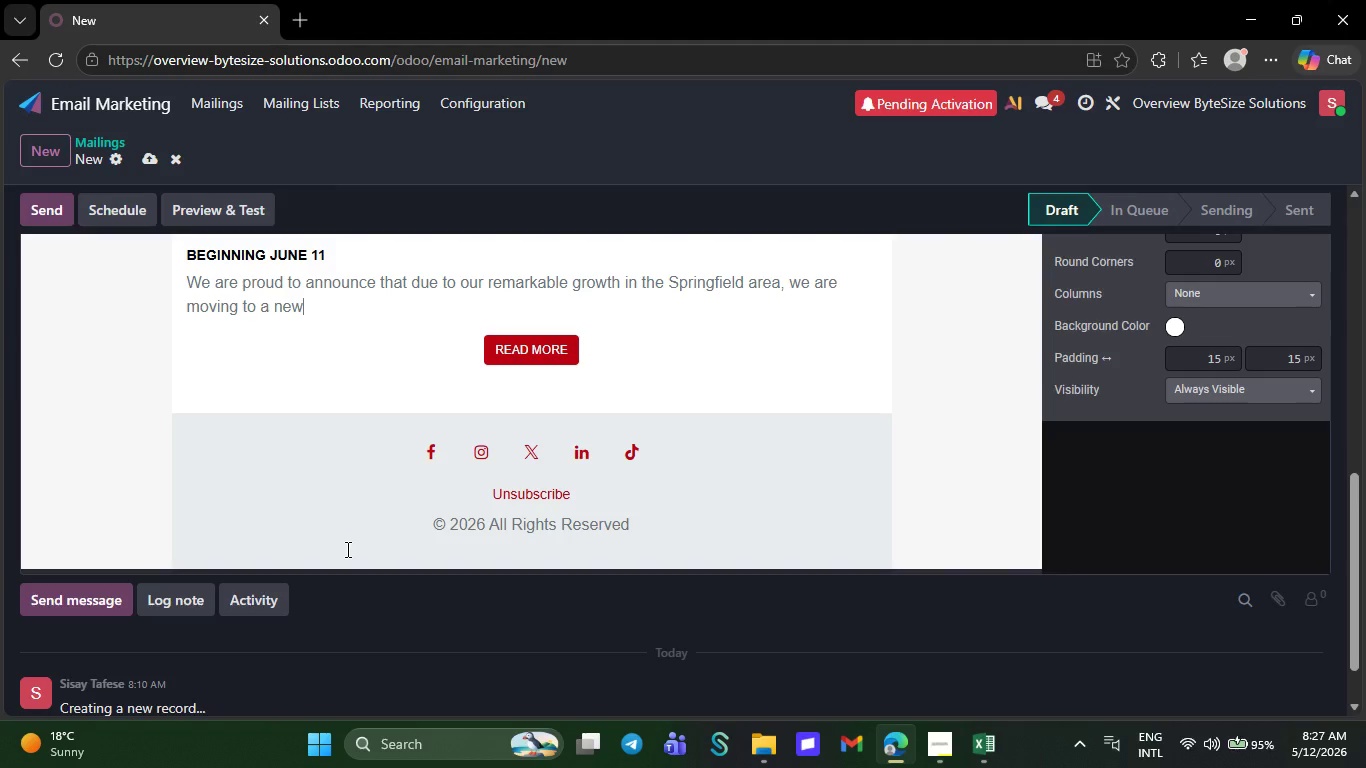 
key(Backspace)
 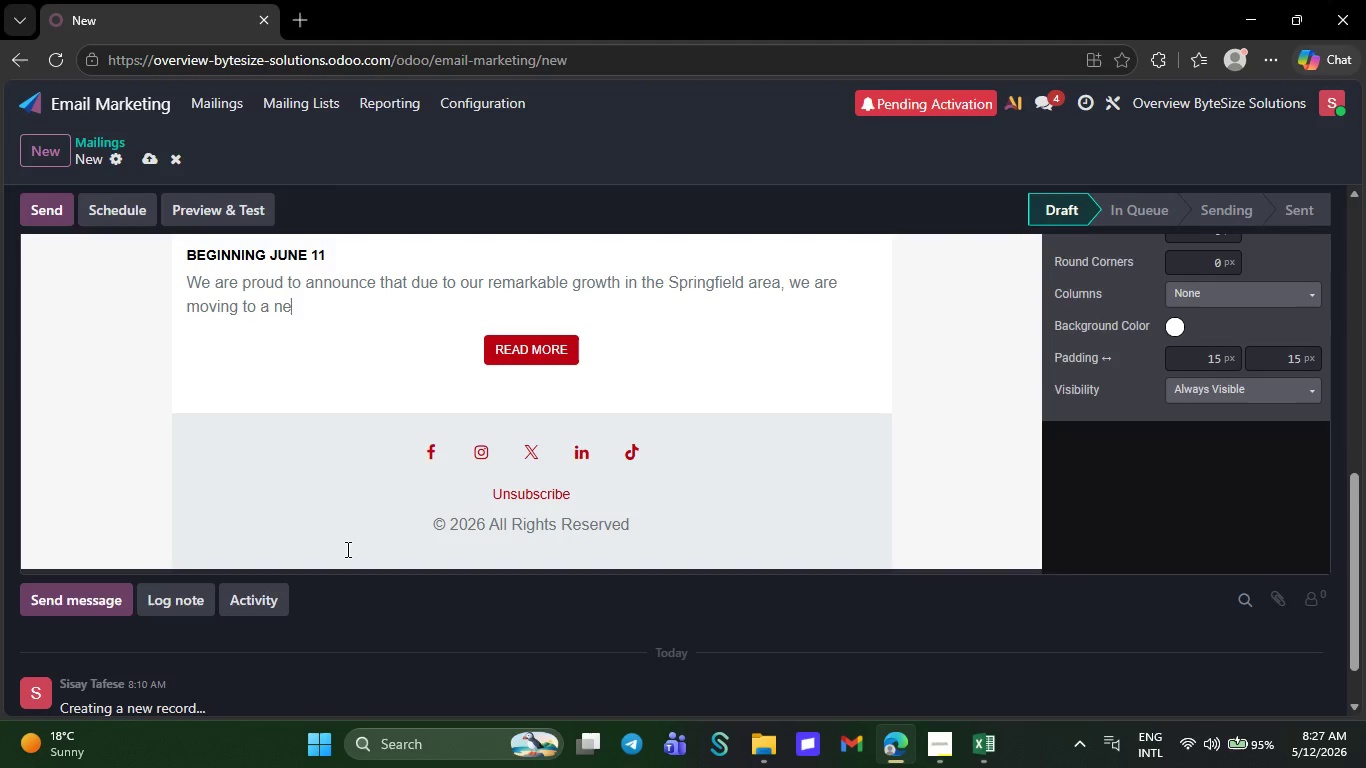 
key(Backspace)
 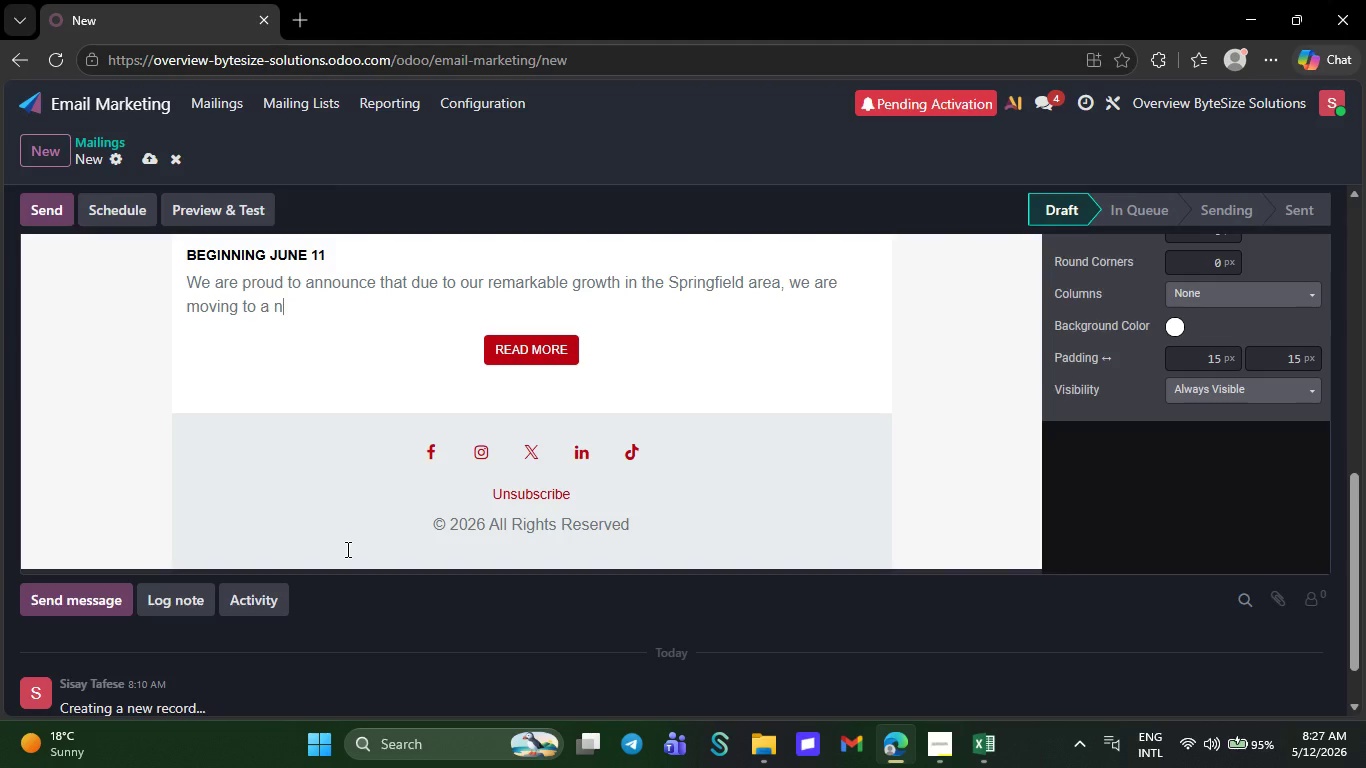 
key(Backspace)
 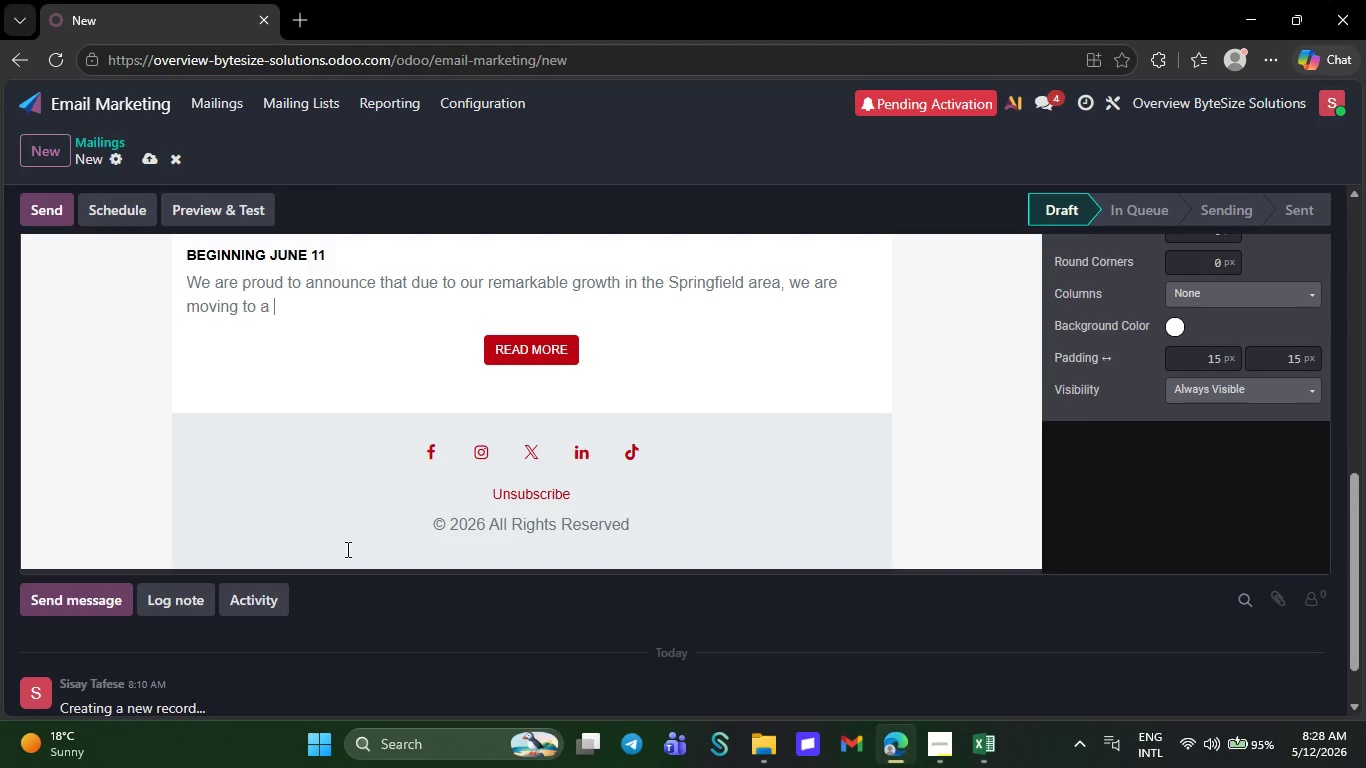 
key(Backspace)
 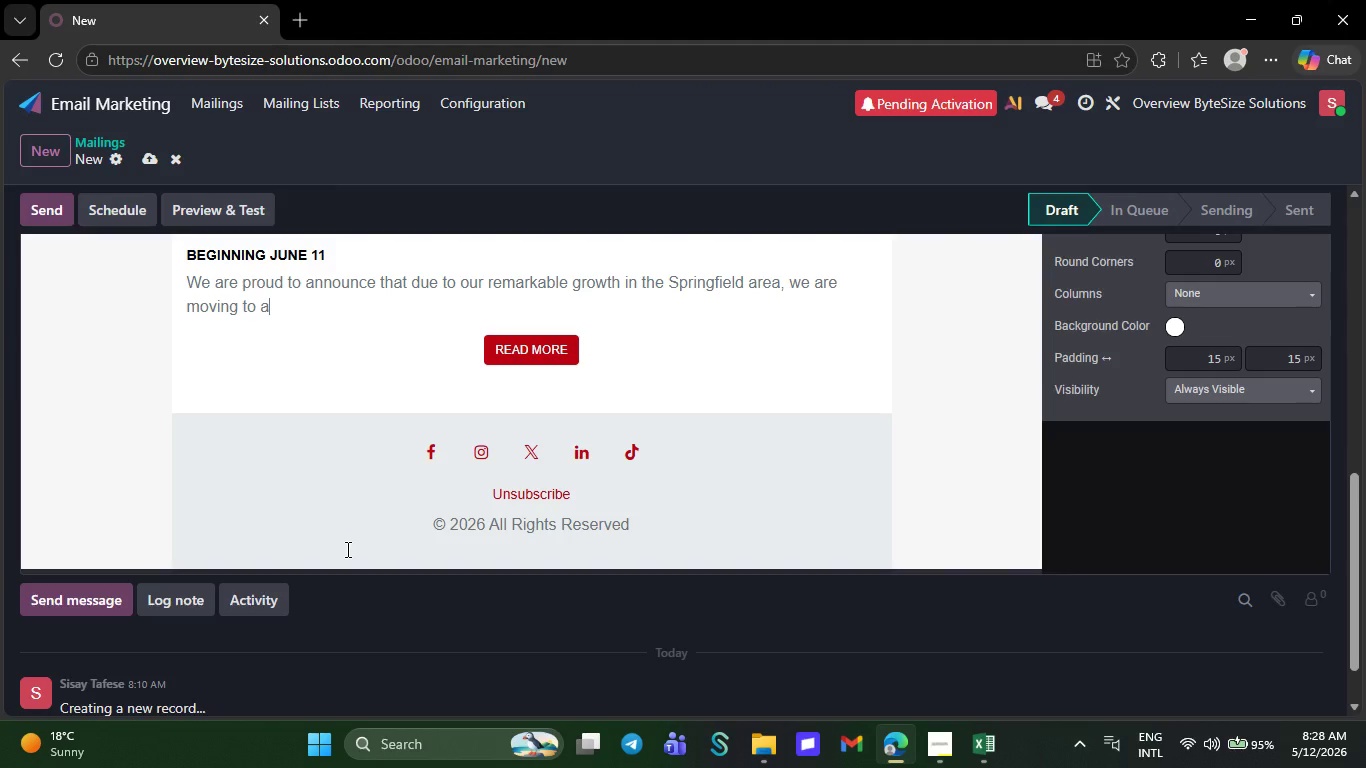 
key(Backspace)
 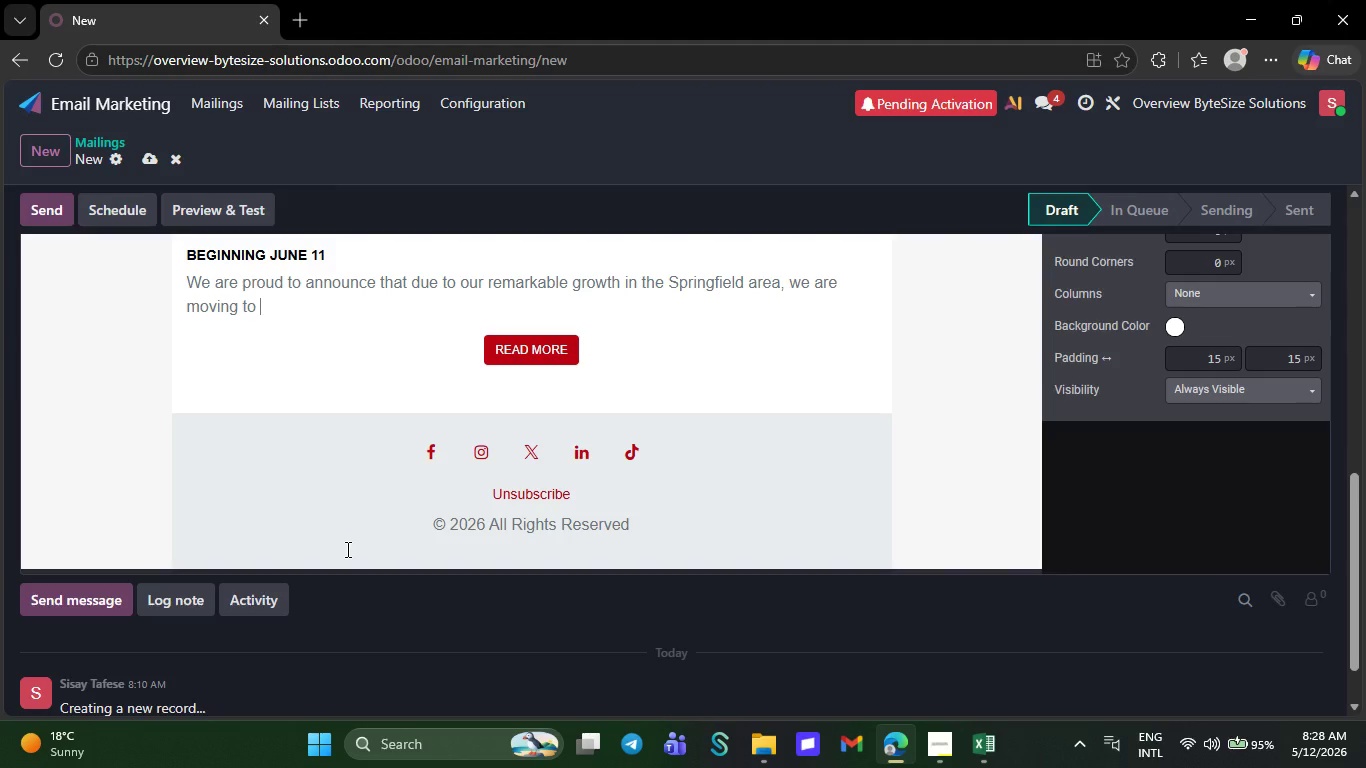 
key(Backspace)
 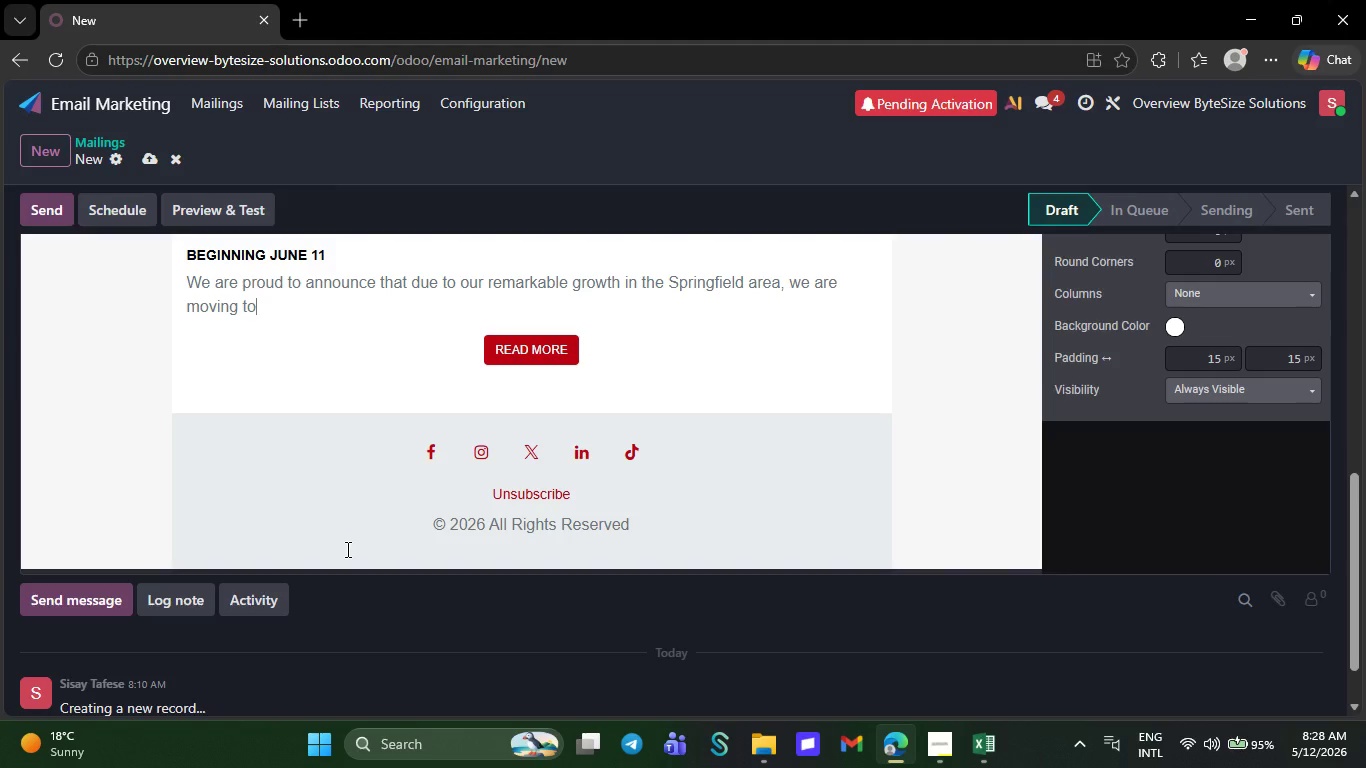 
wait(5.84)
 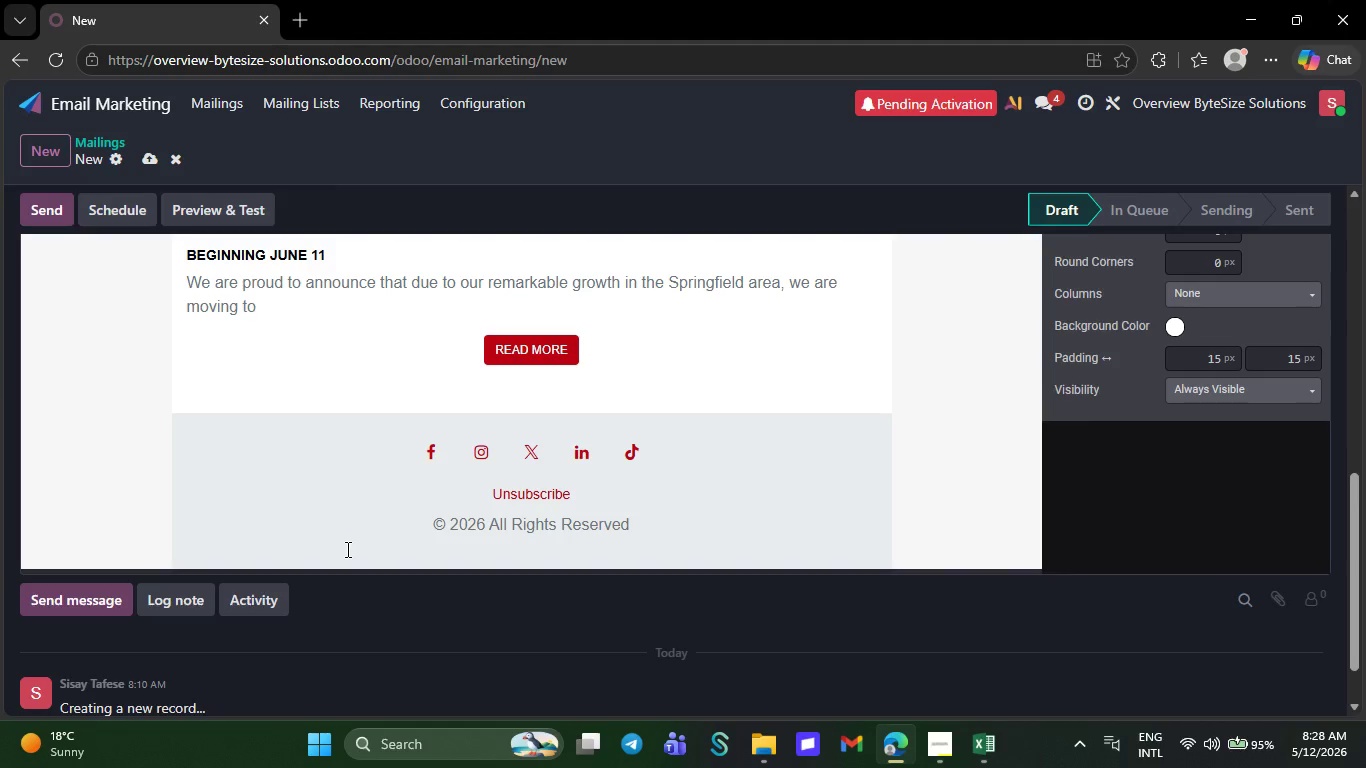 
key(Backspace)
 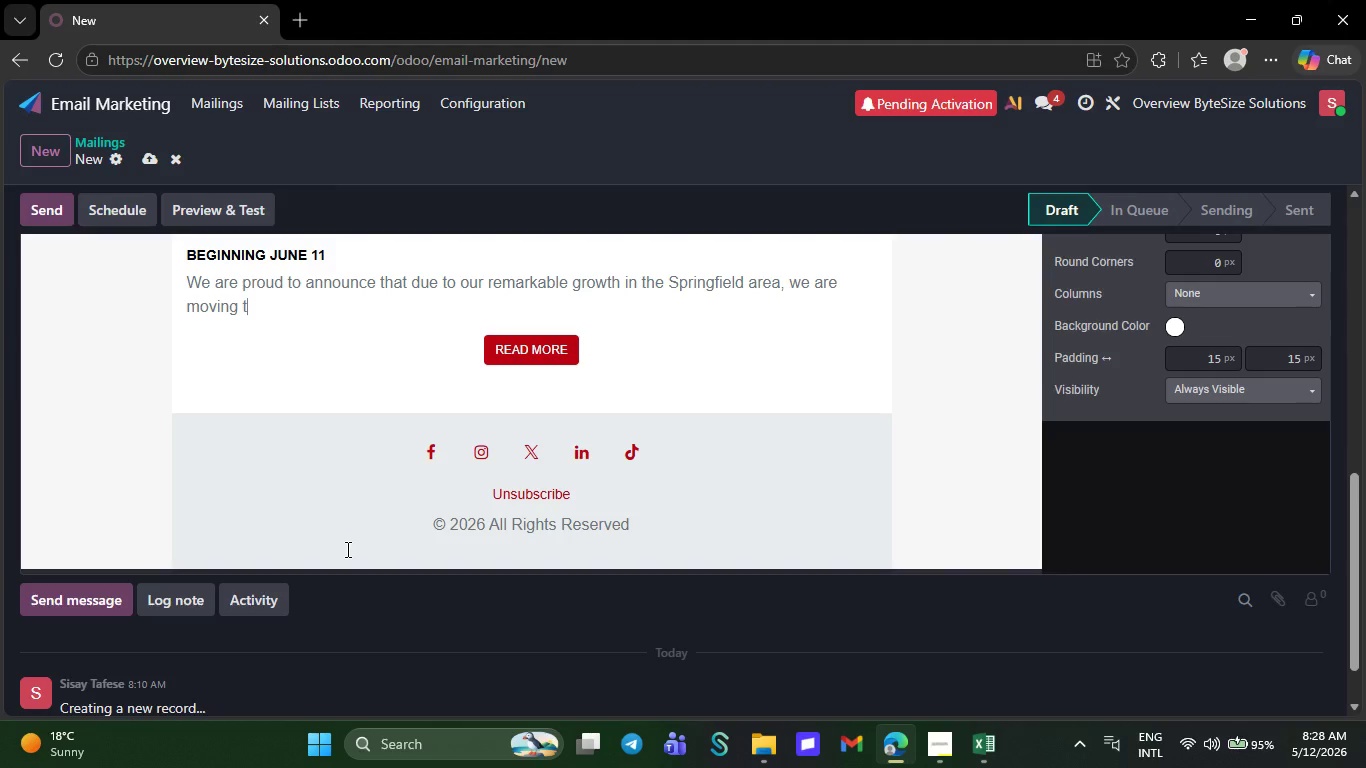 
key(Backspace)
 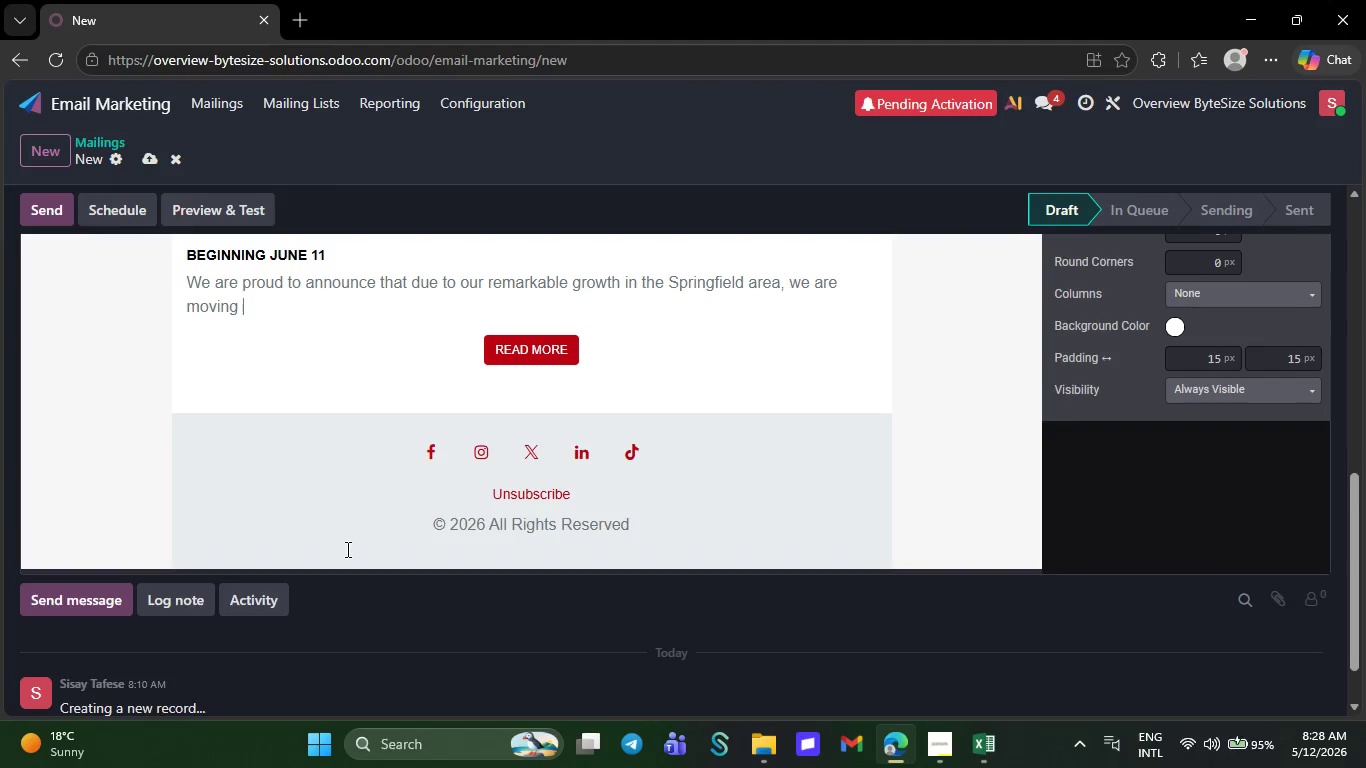 
key(Backspace)
 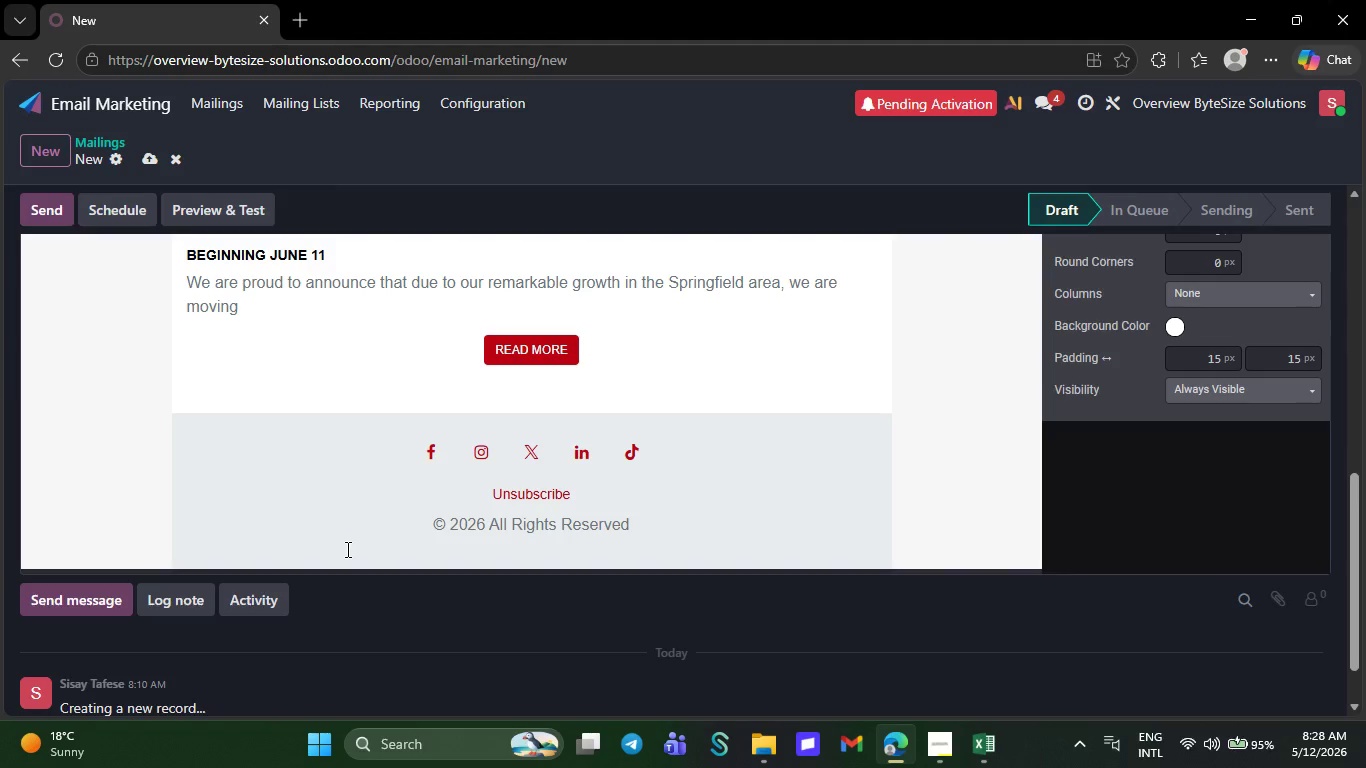 
key(Backspace)
 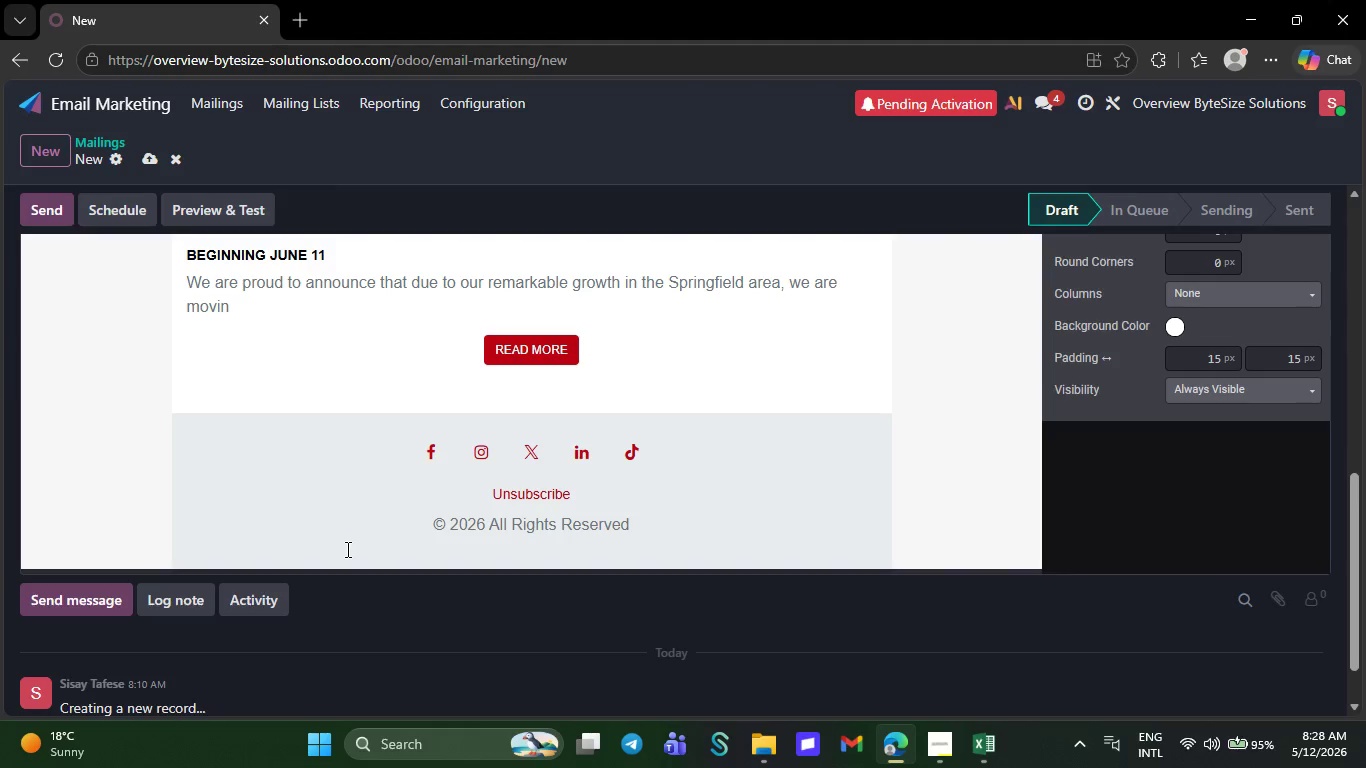 
key(Backspace)
 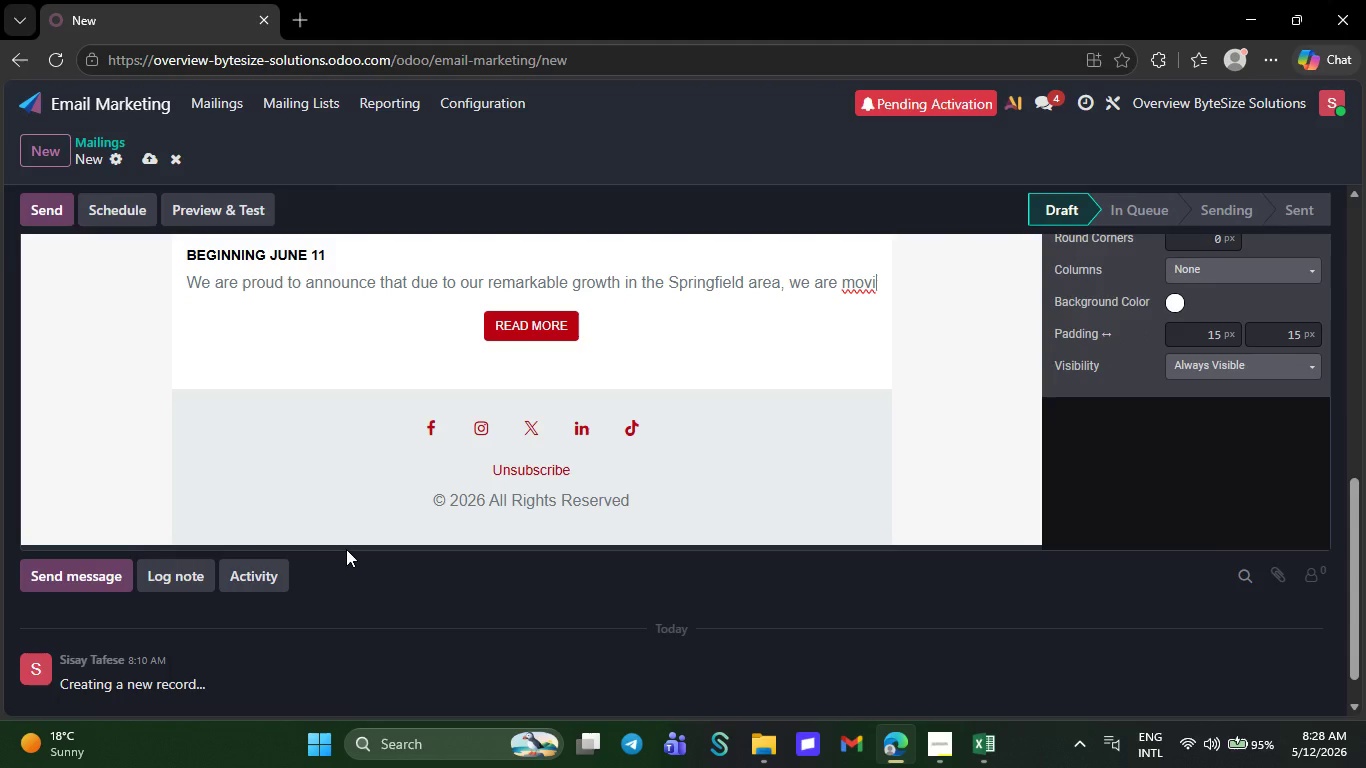 
key(Backspace)
 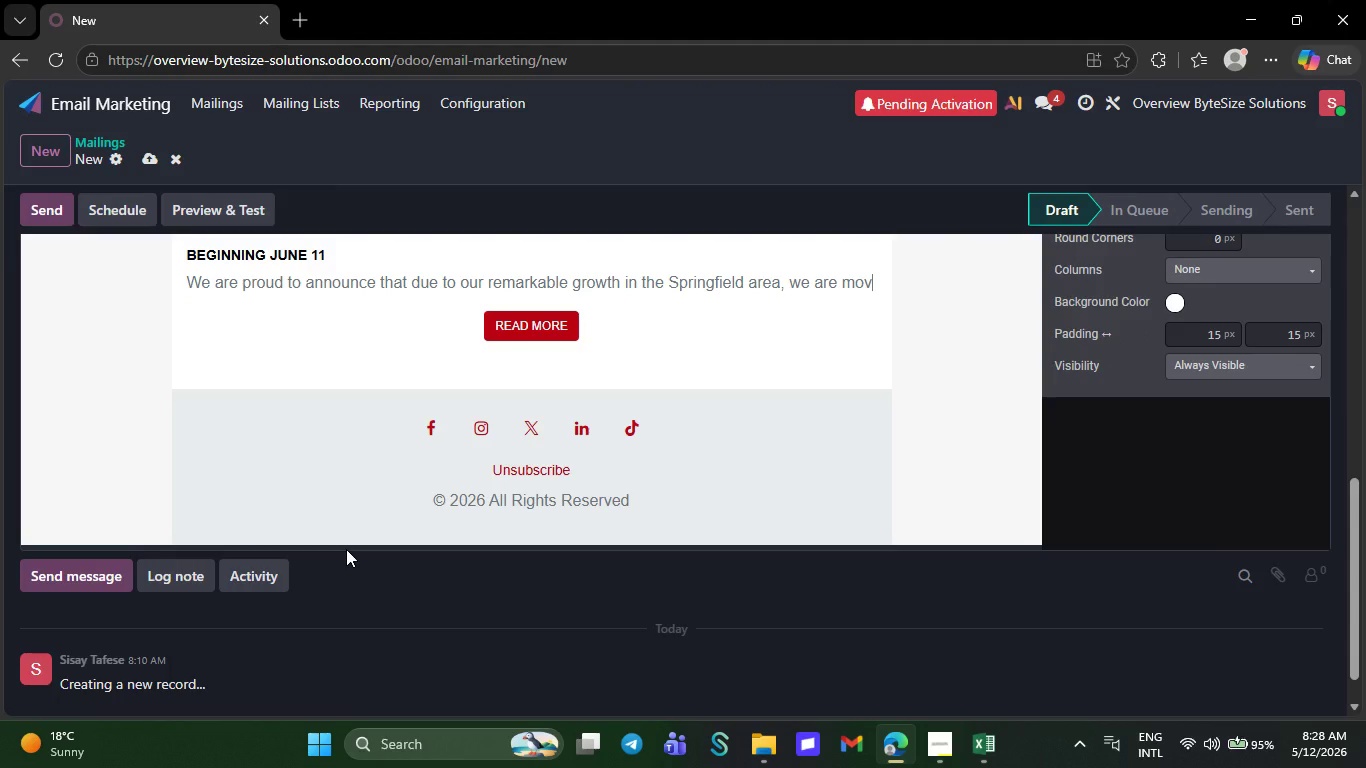 
key(Backspace)
 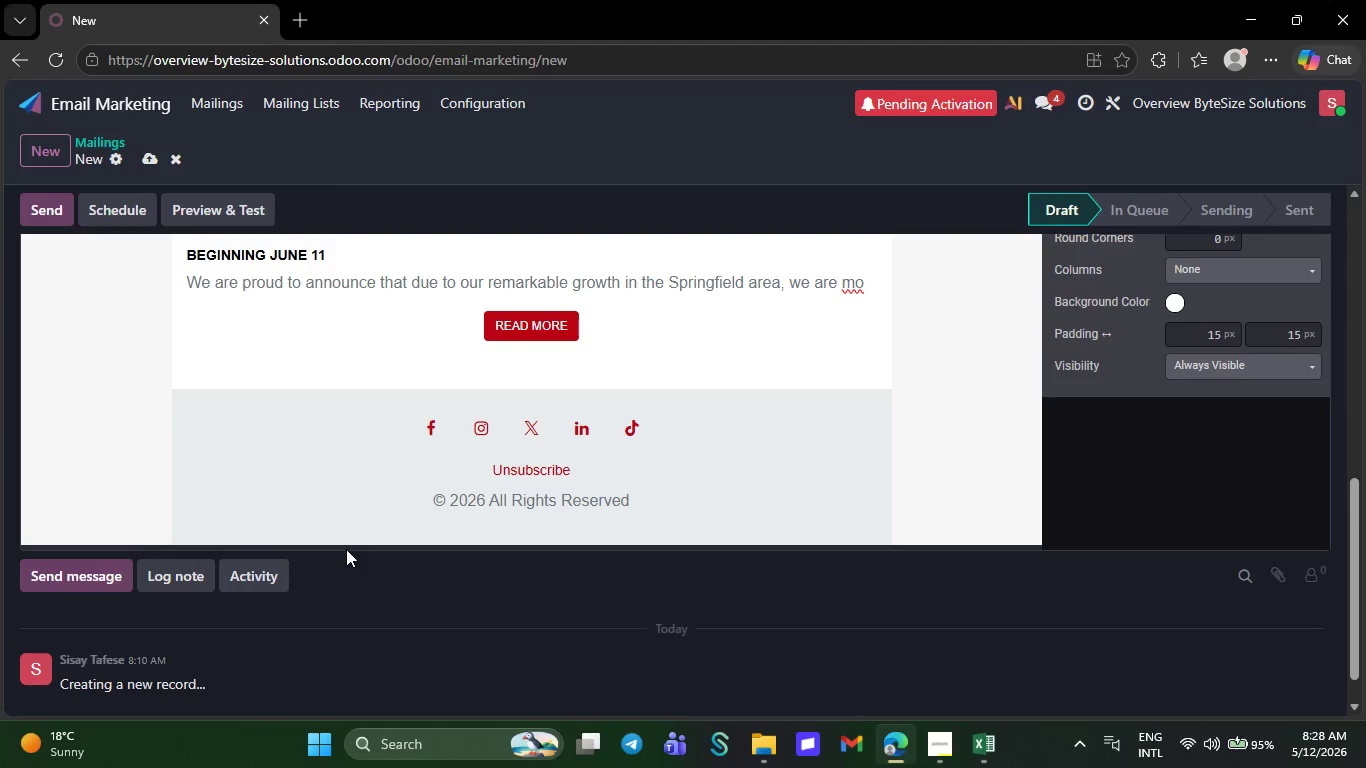 
key(Backspace)
 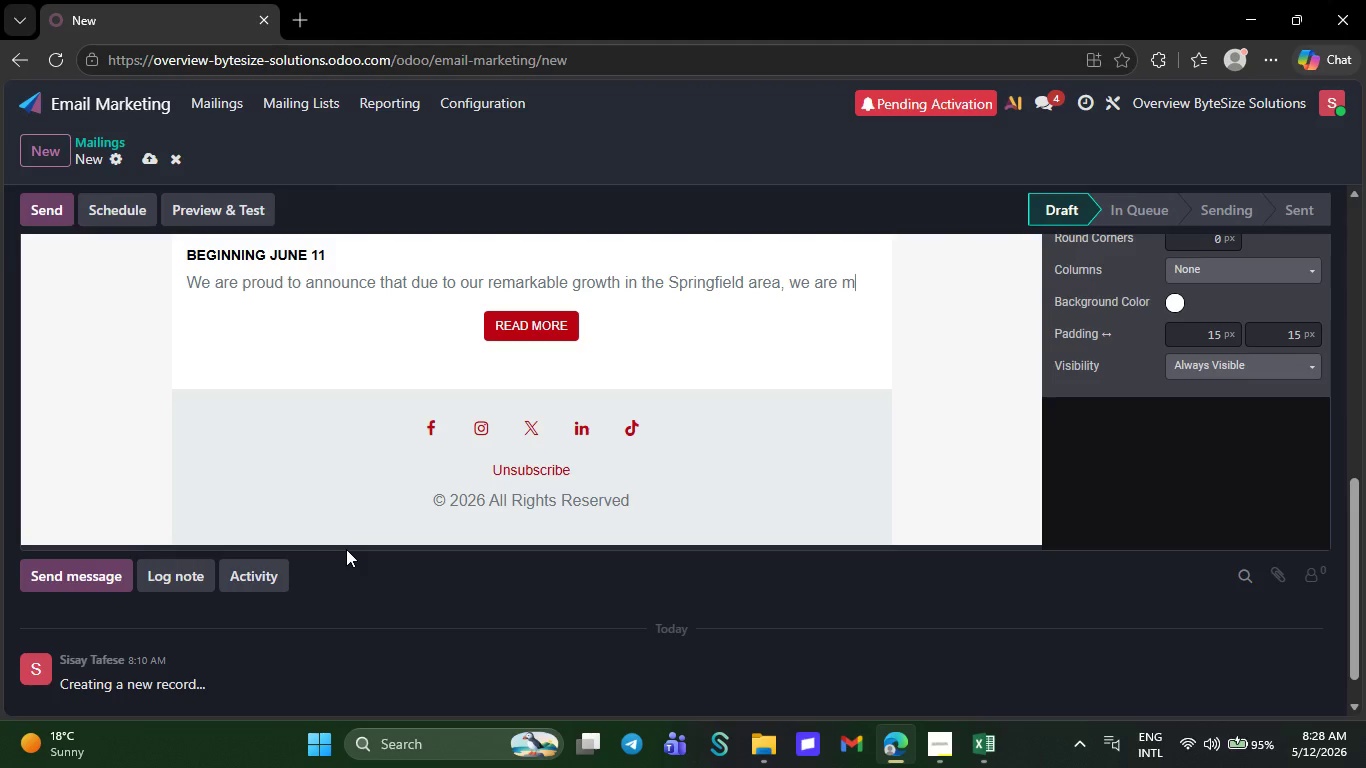 
key(Backspace)
 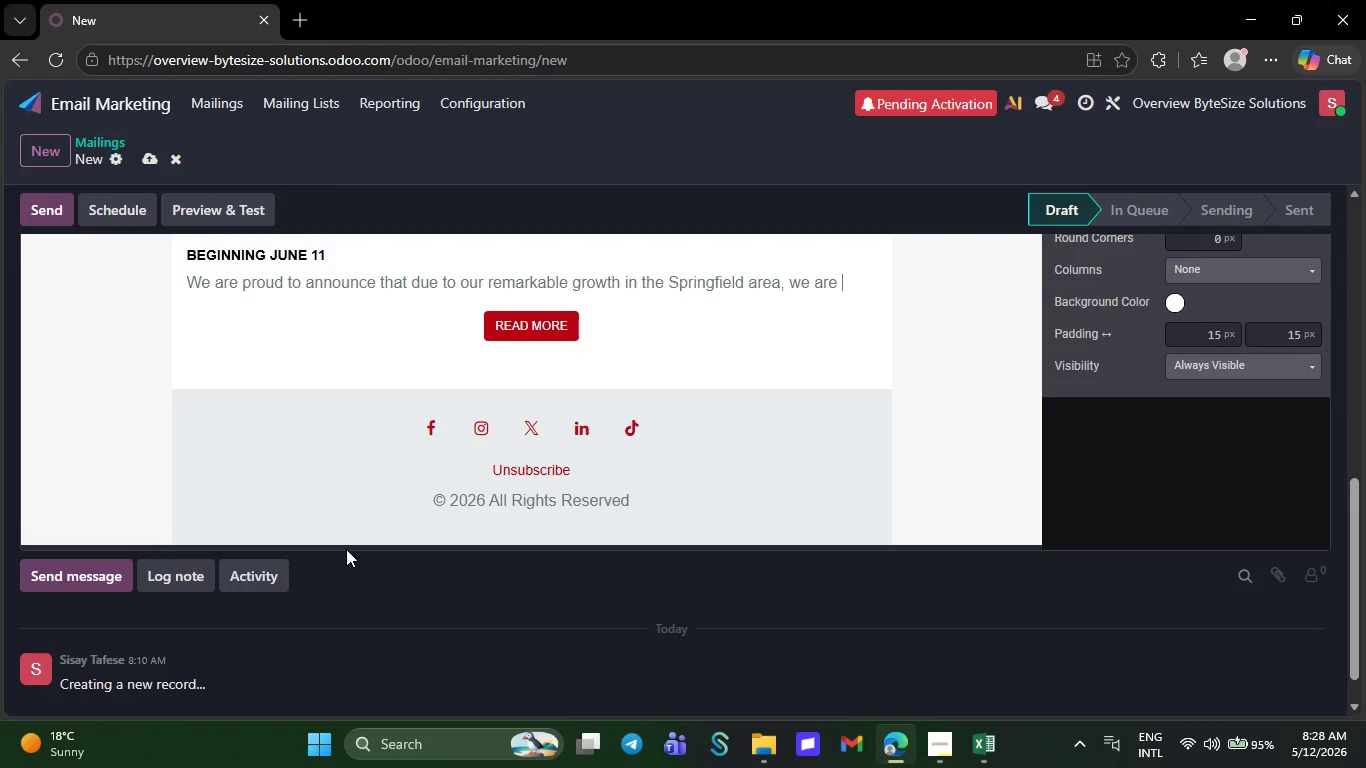 
key(Backspace)
 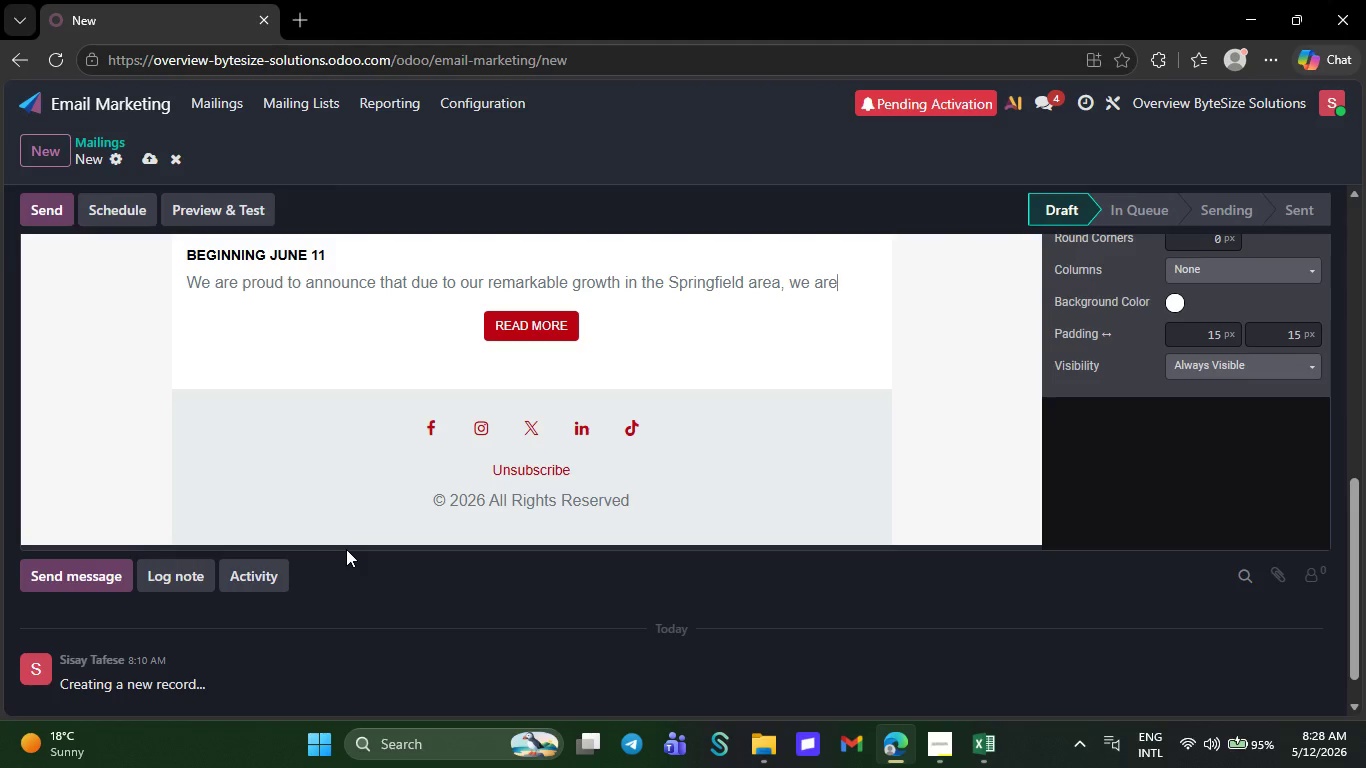 
key(Backspace)
 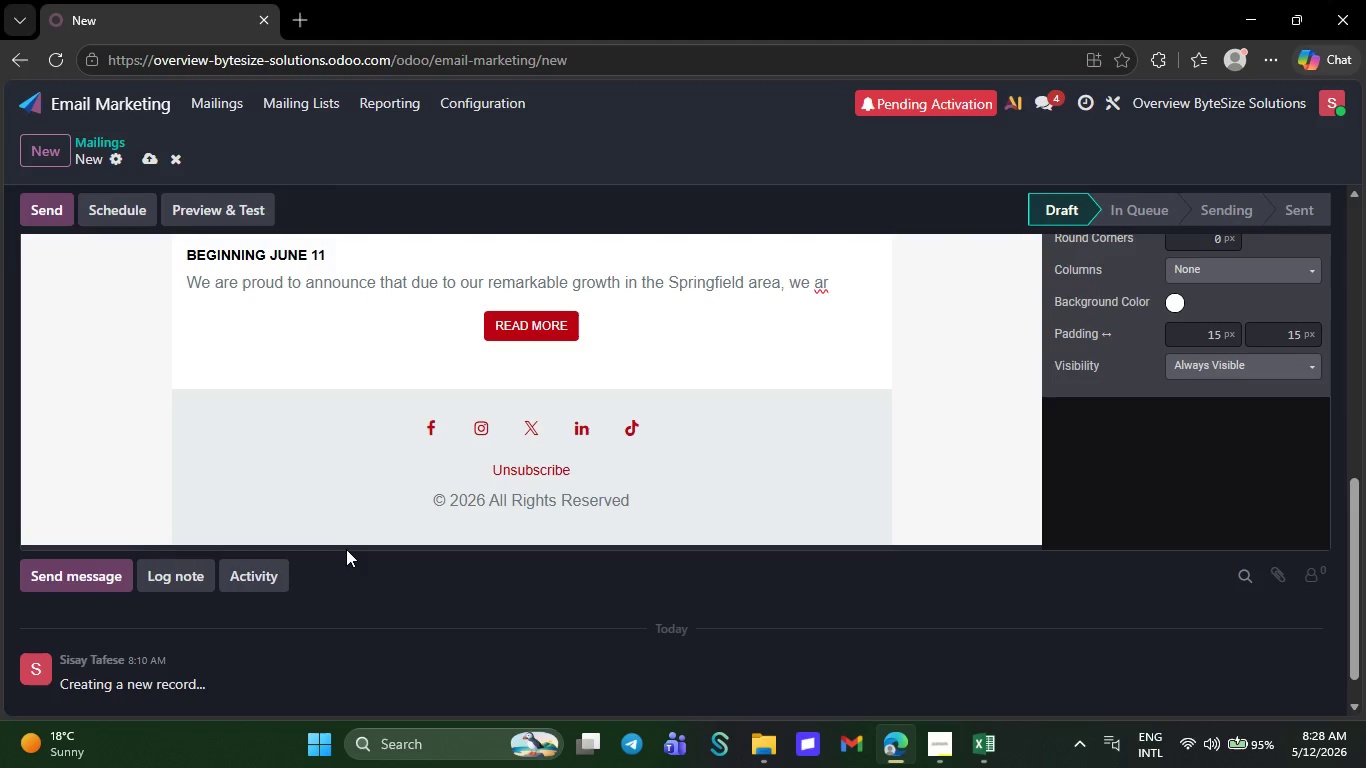 
key(Backspace)
 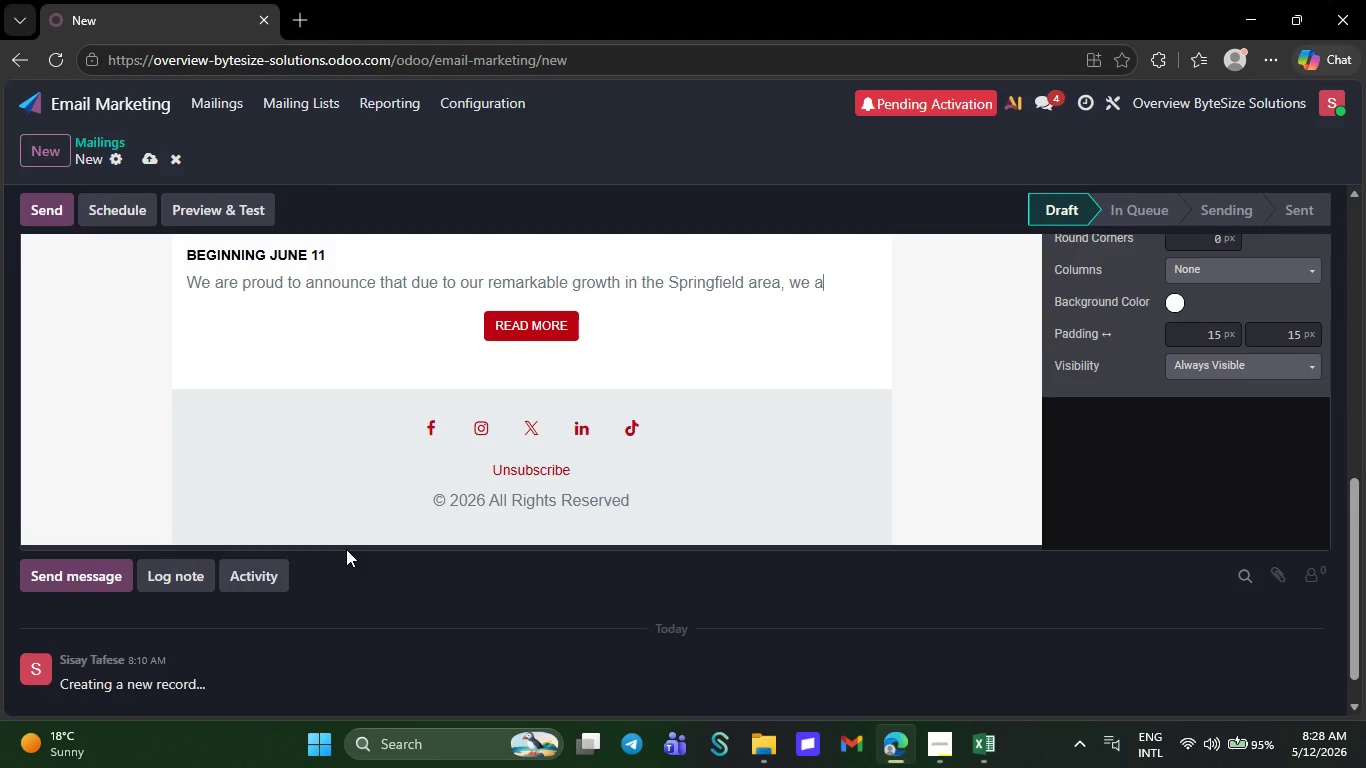 
key(Backspace)
 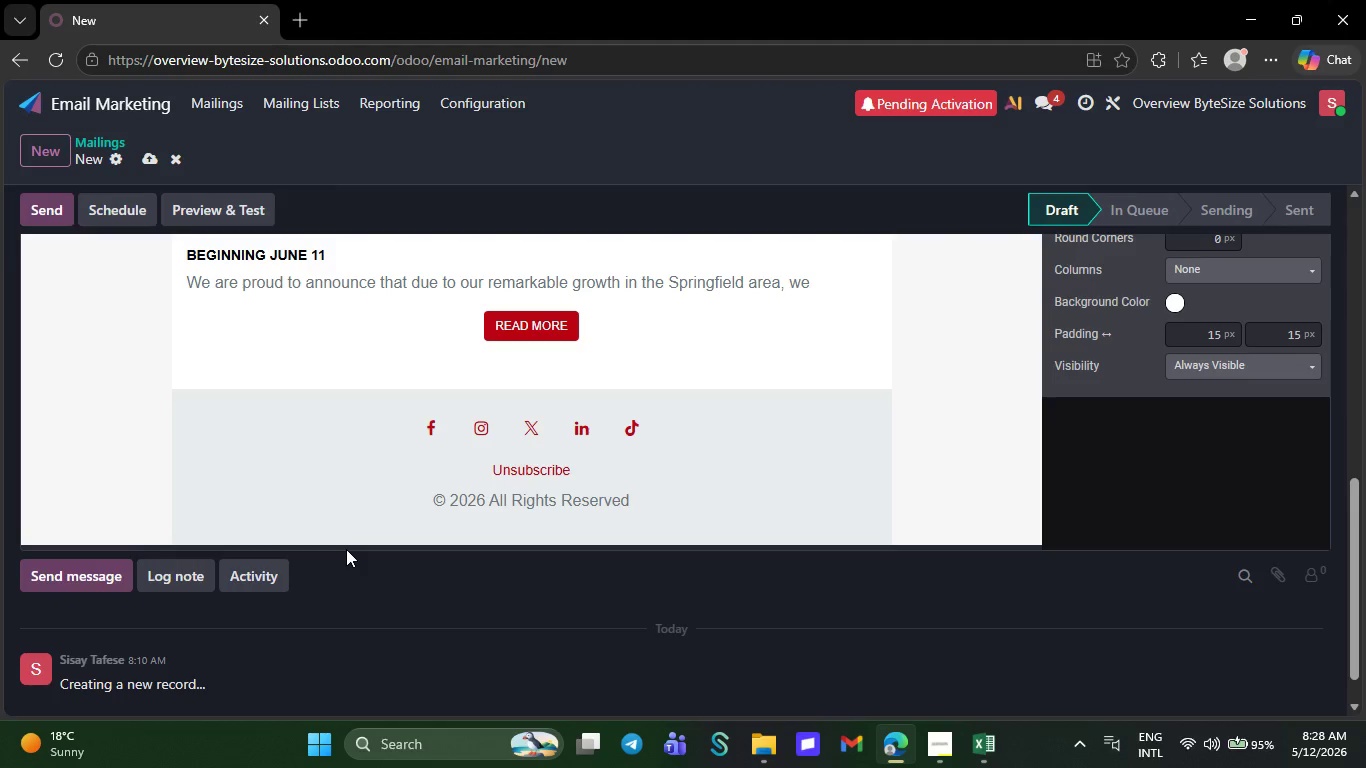 
key(Backspace)
 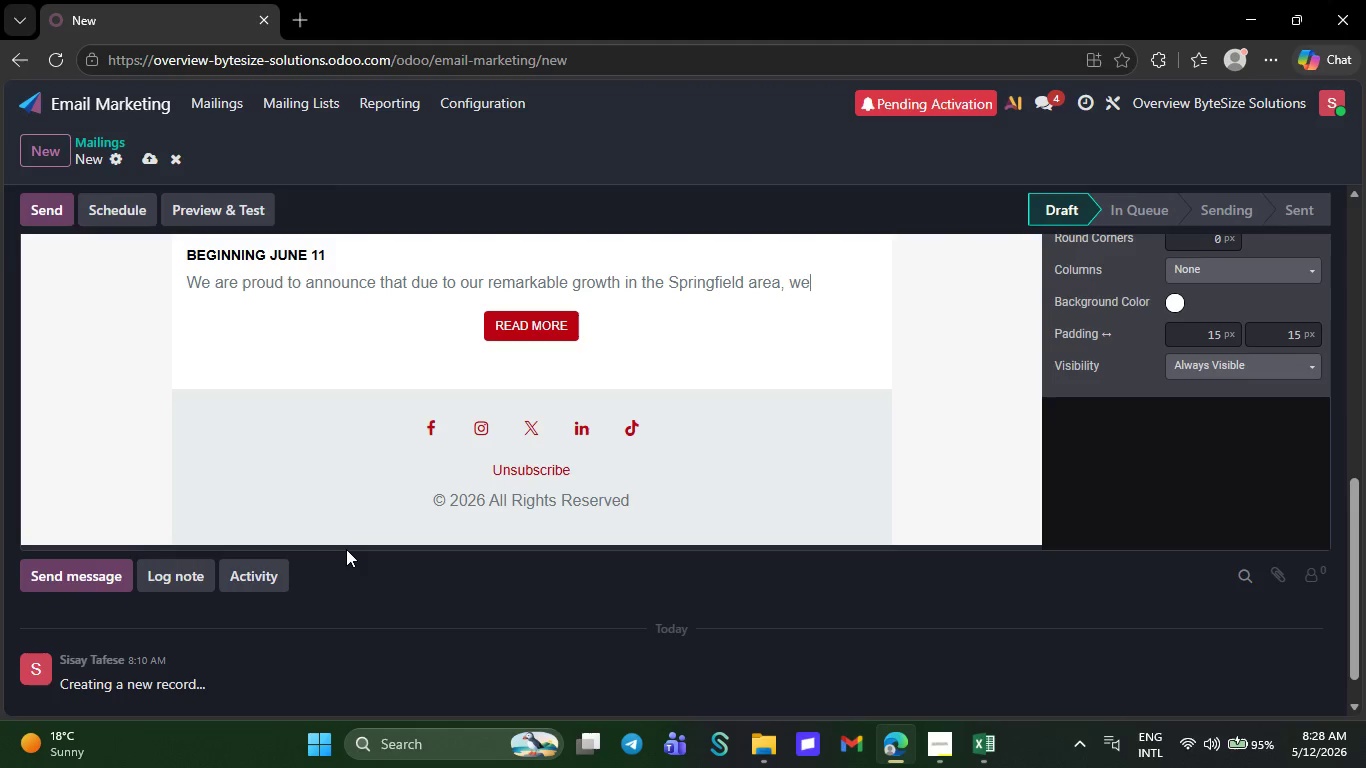 
key(Backspace)
 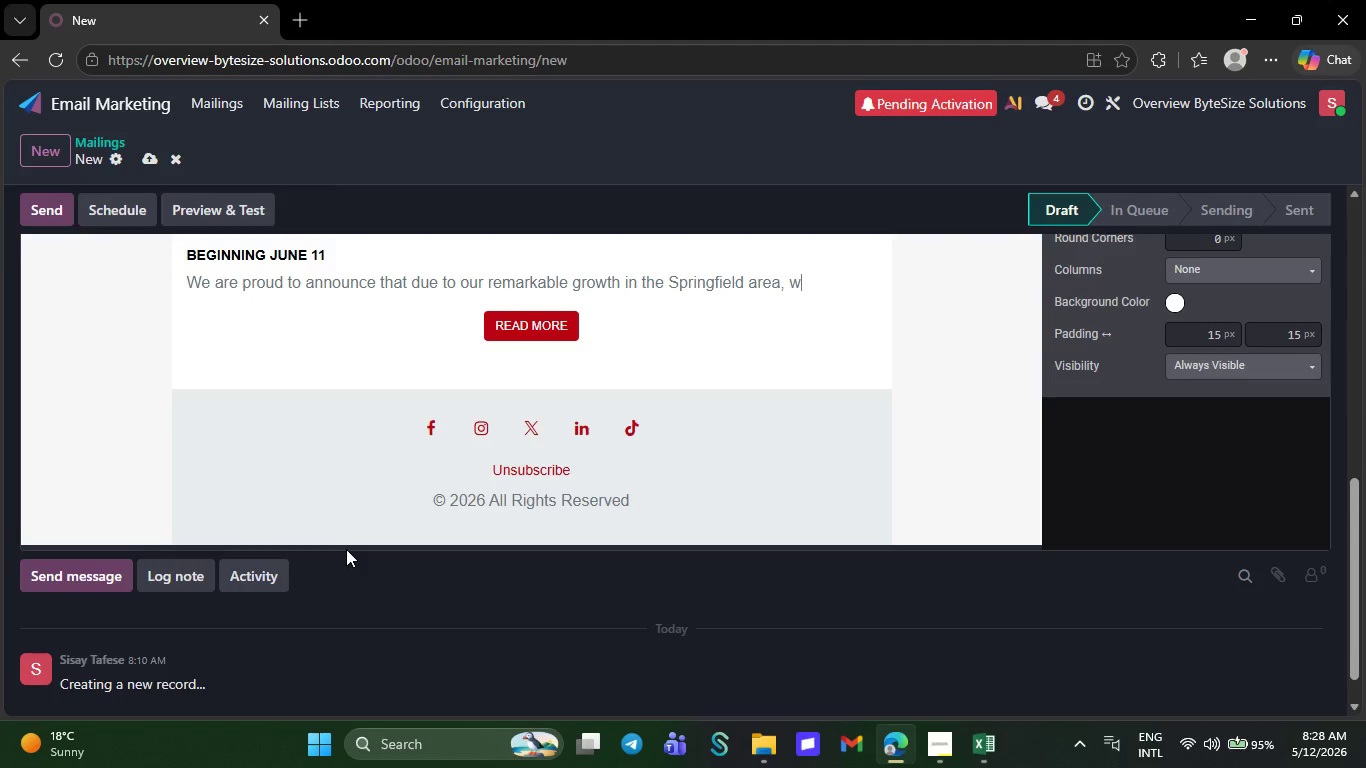 
key(Backspace)
 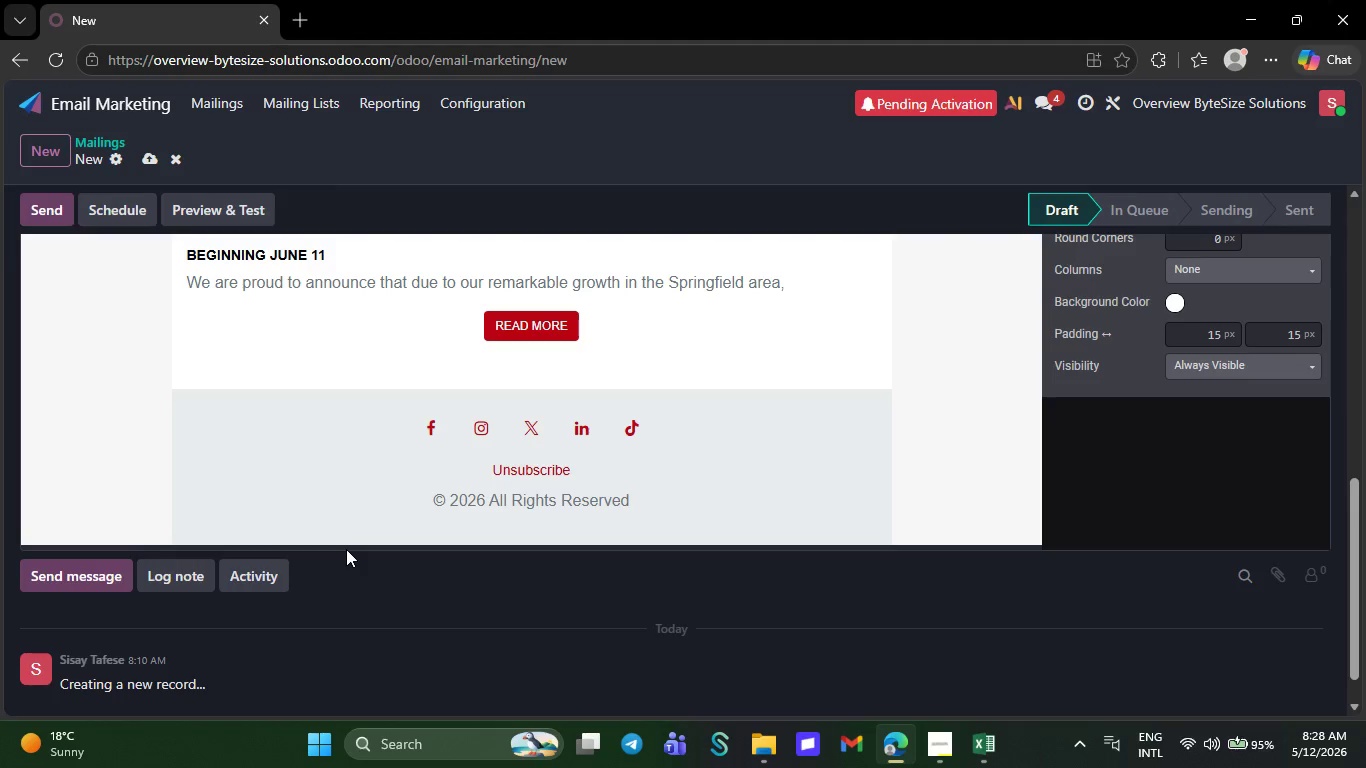 
key(Backspace)
 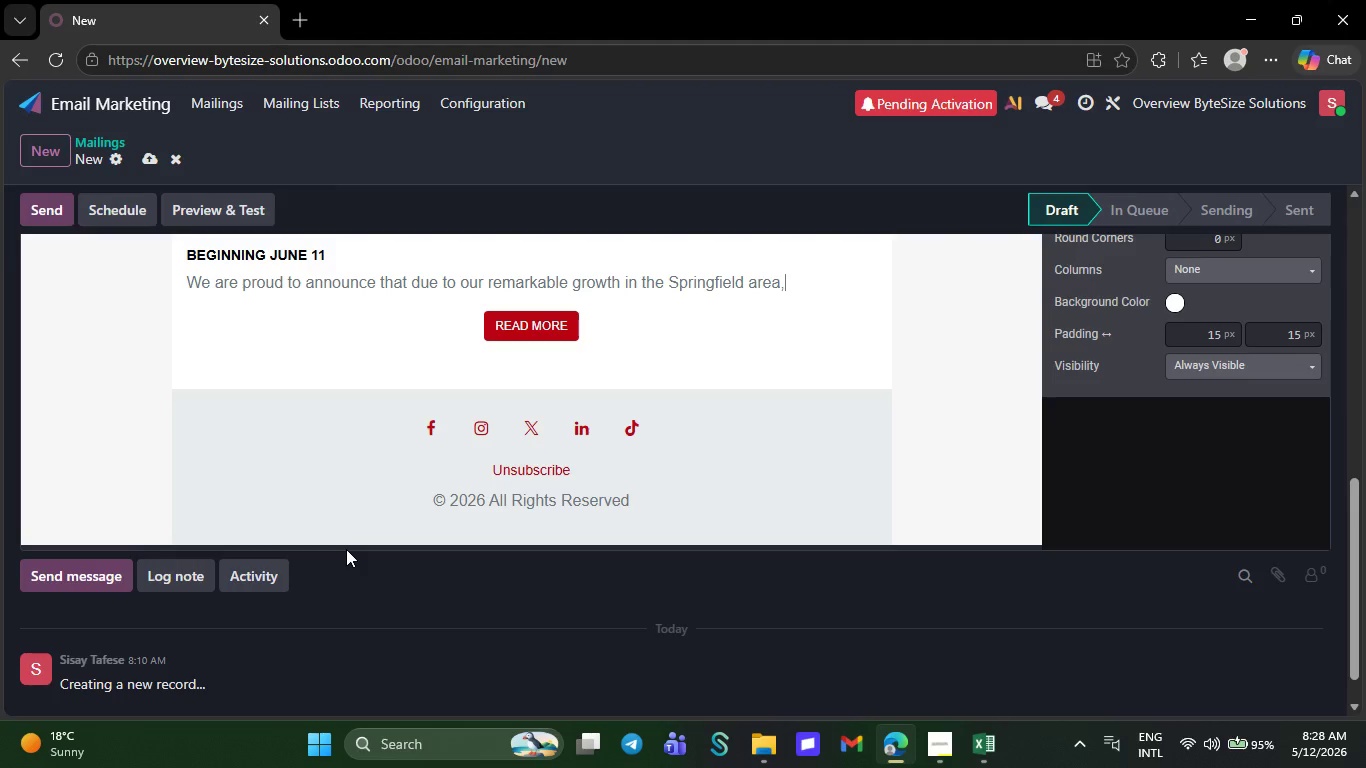 
key(Backspace)
 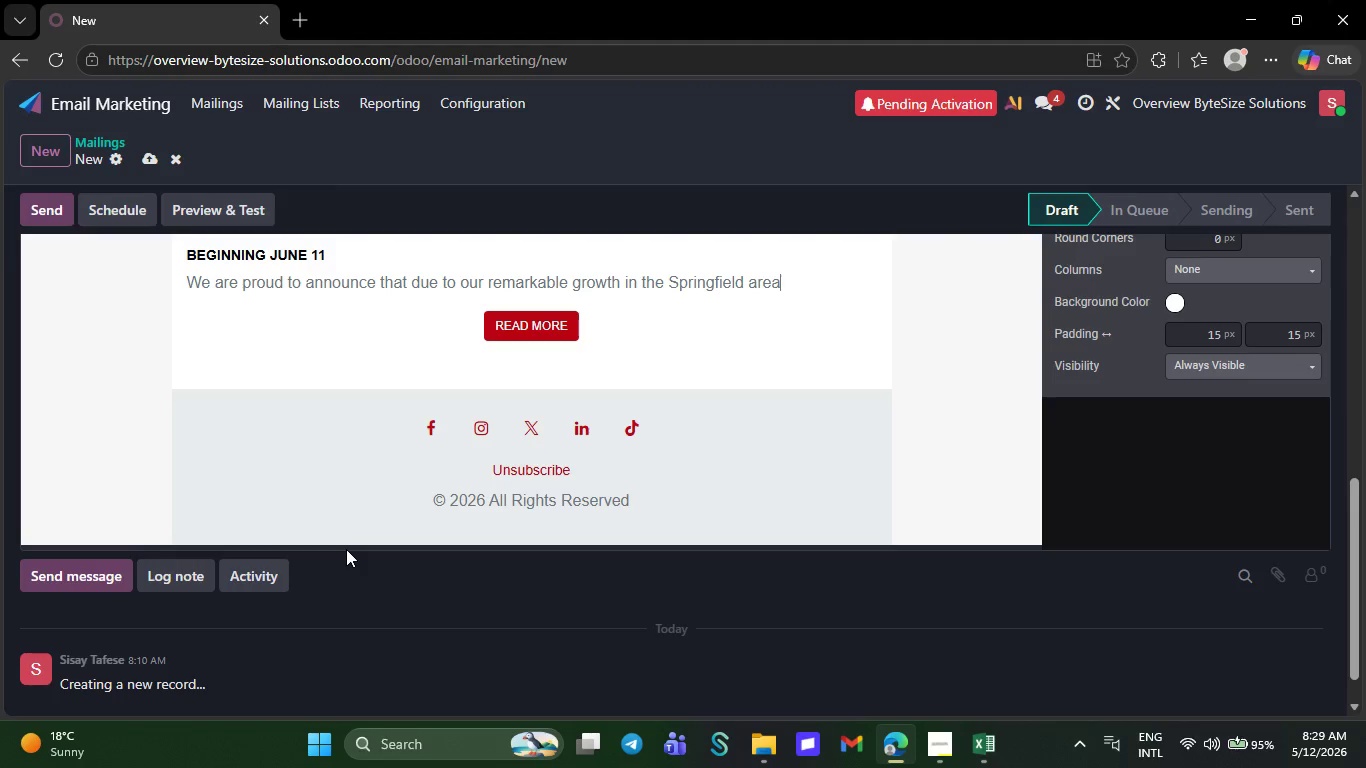 
key(Backspace)
 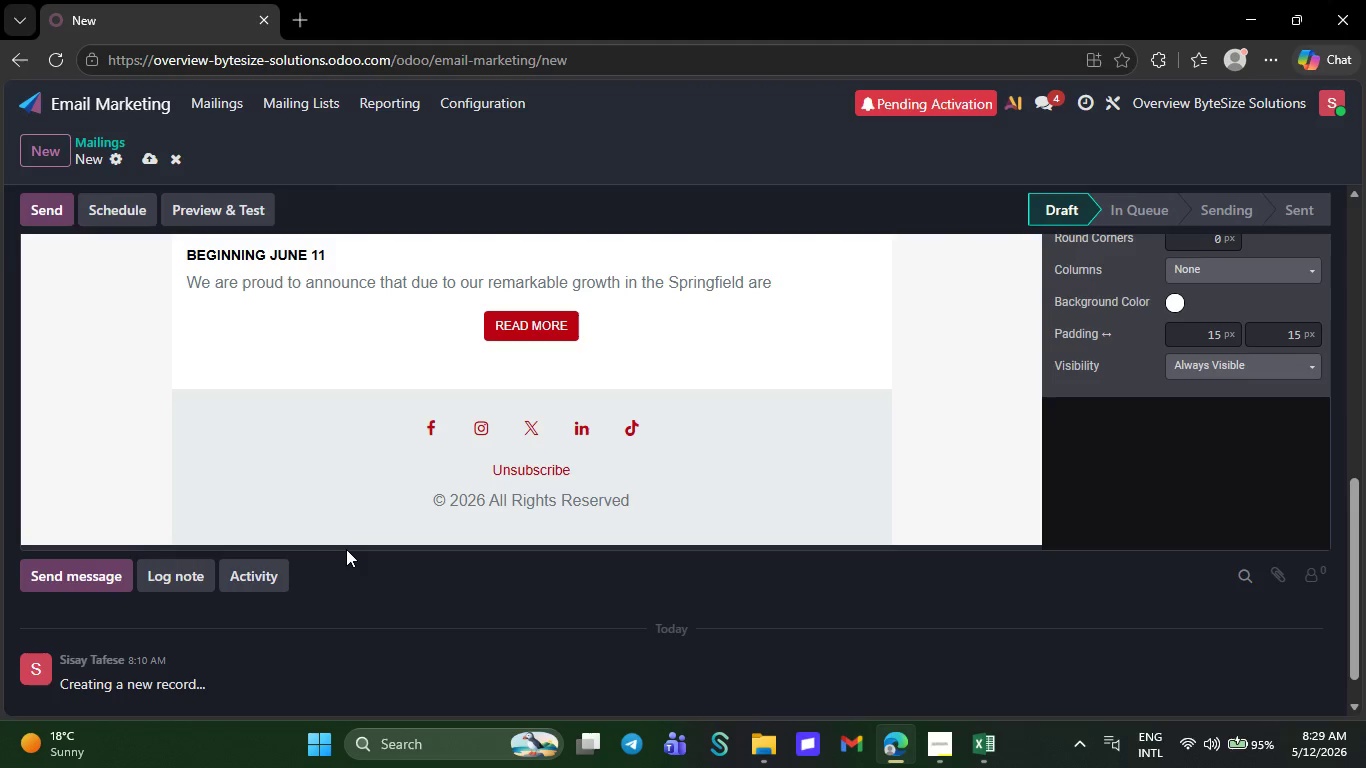 
key(Backspace)
 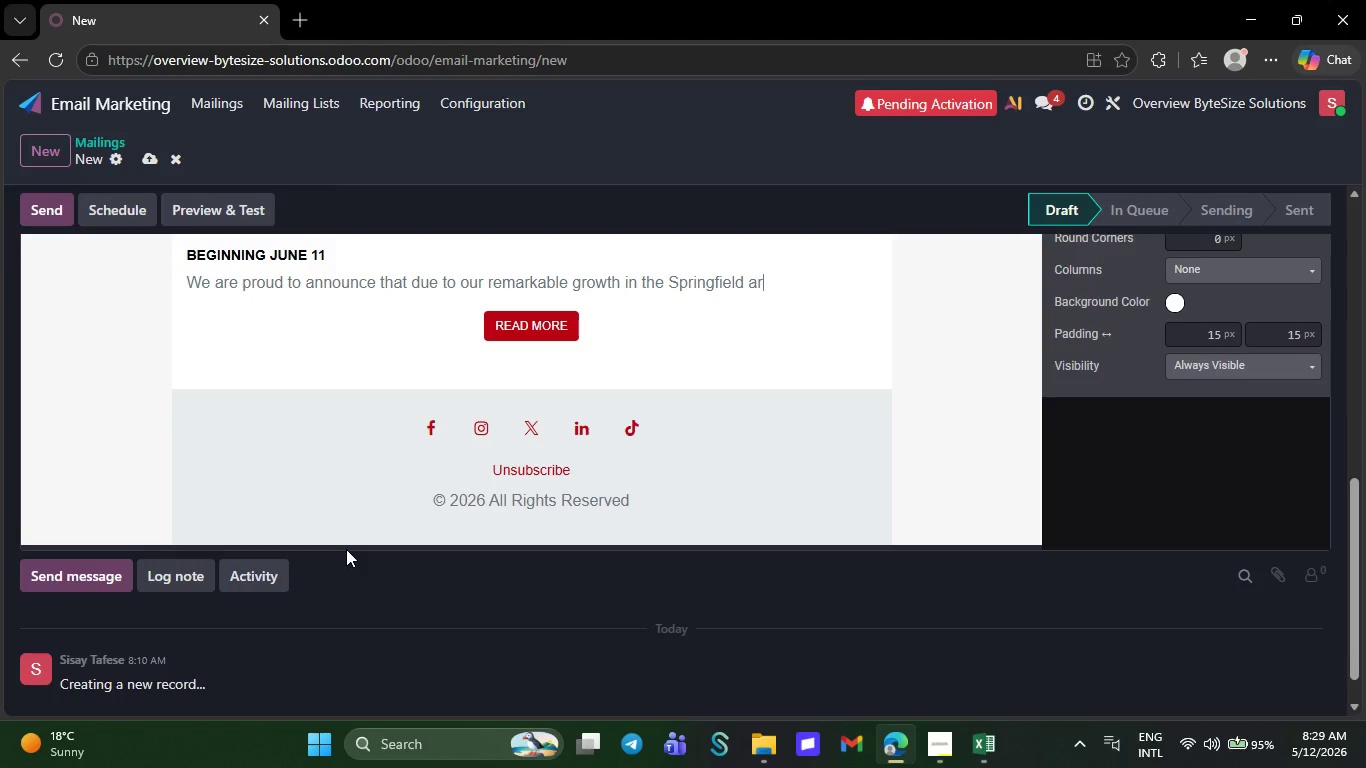 
key(Backspace)
 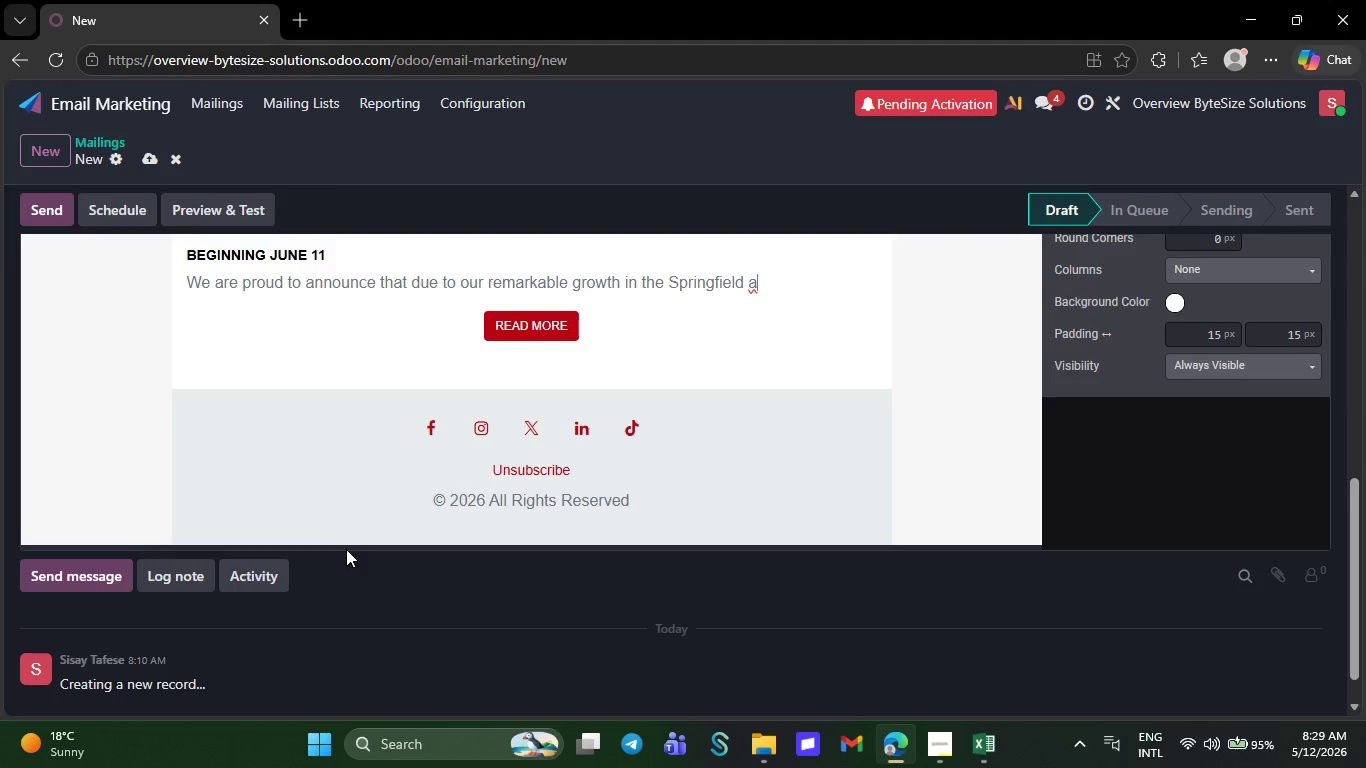 
key(Backspace)
 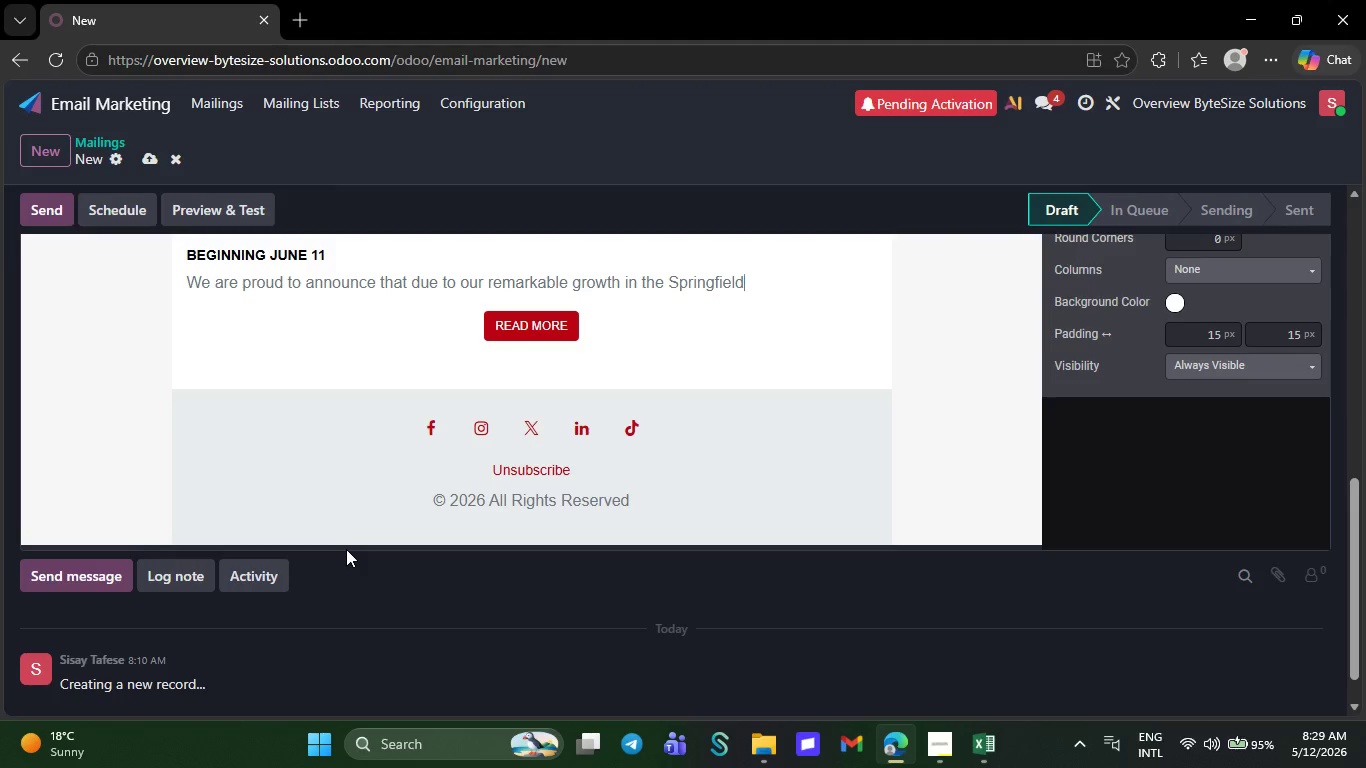 
key(Backspace)
 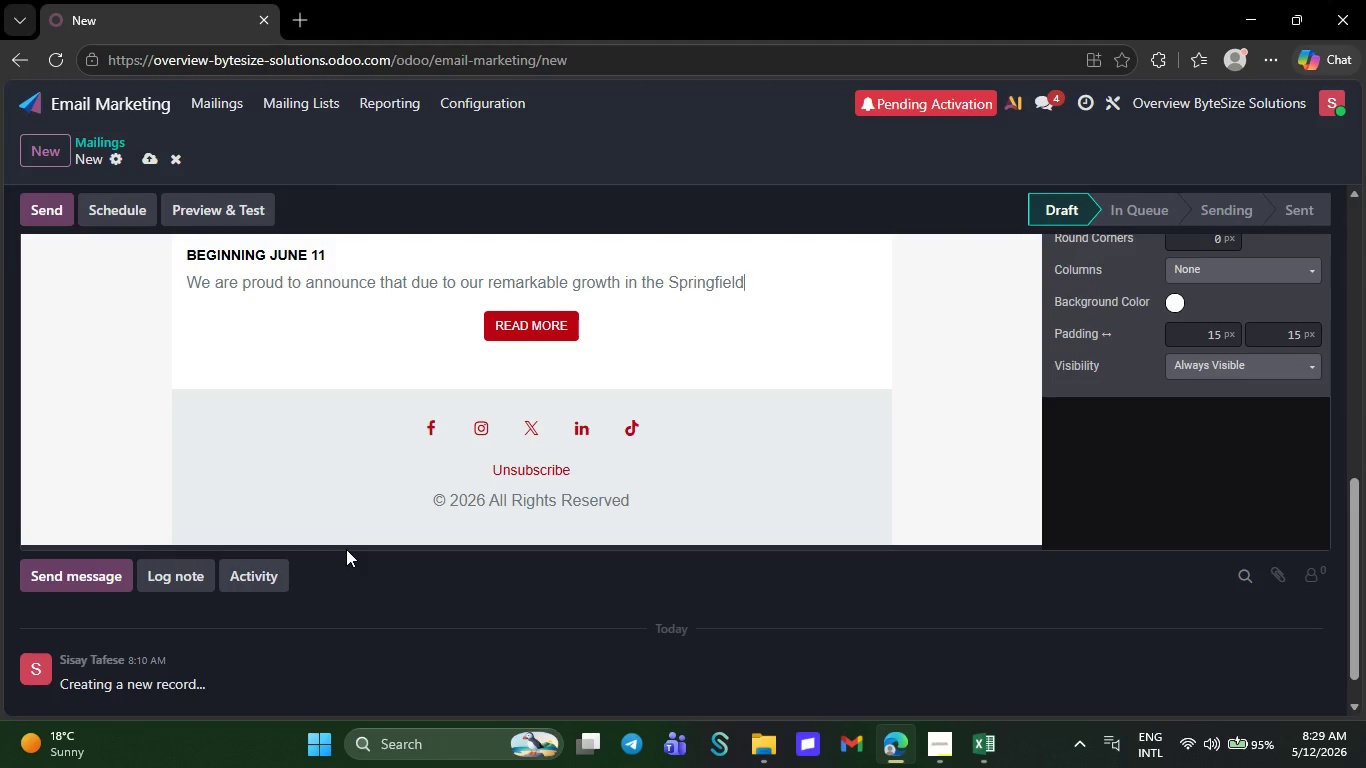 
key(Backspace)
 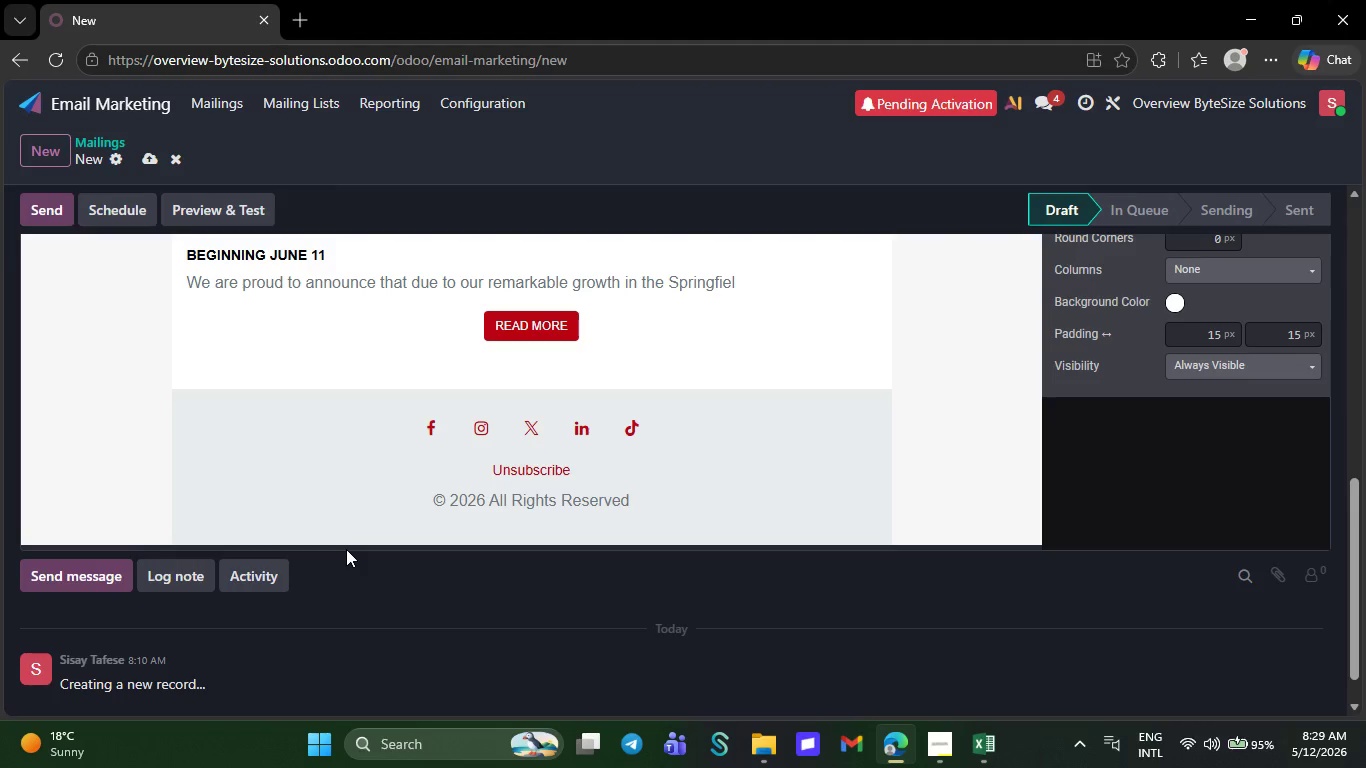 
key(Backspace)
 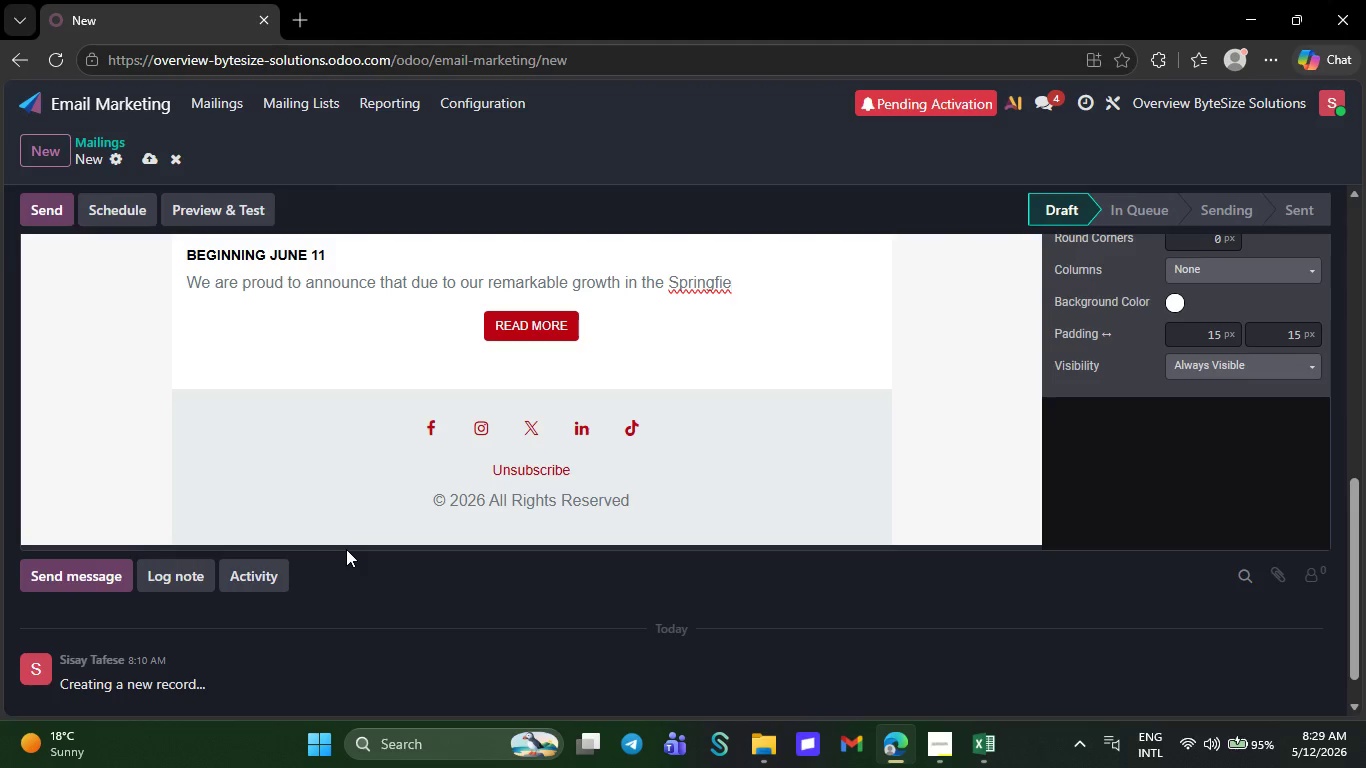 
key(Backspace)
 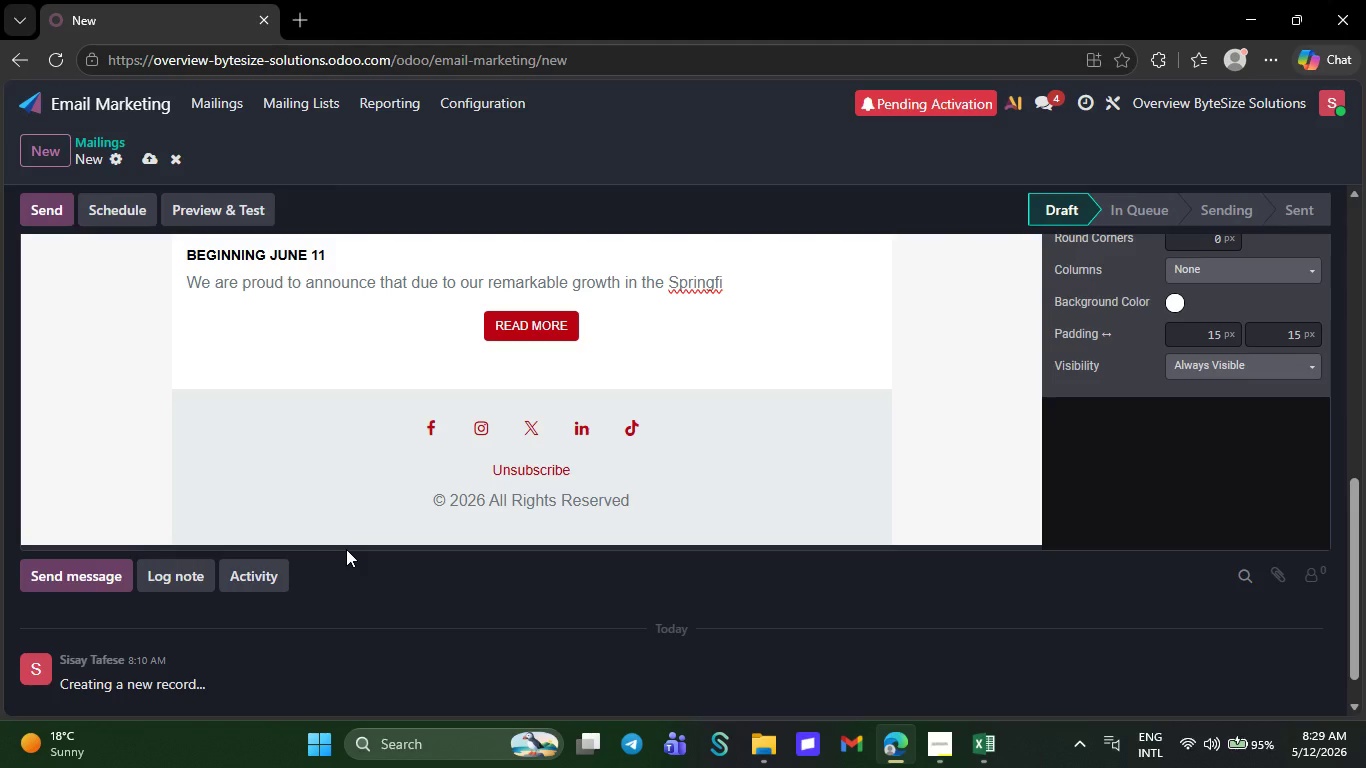 
key(Backspace)
 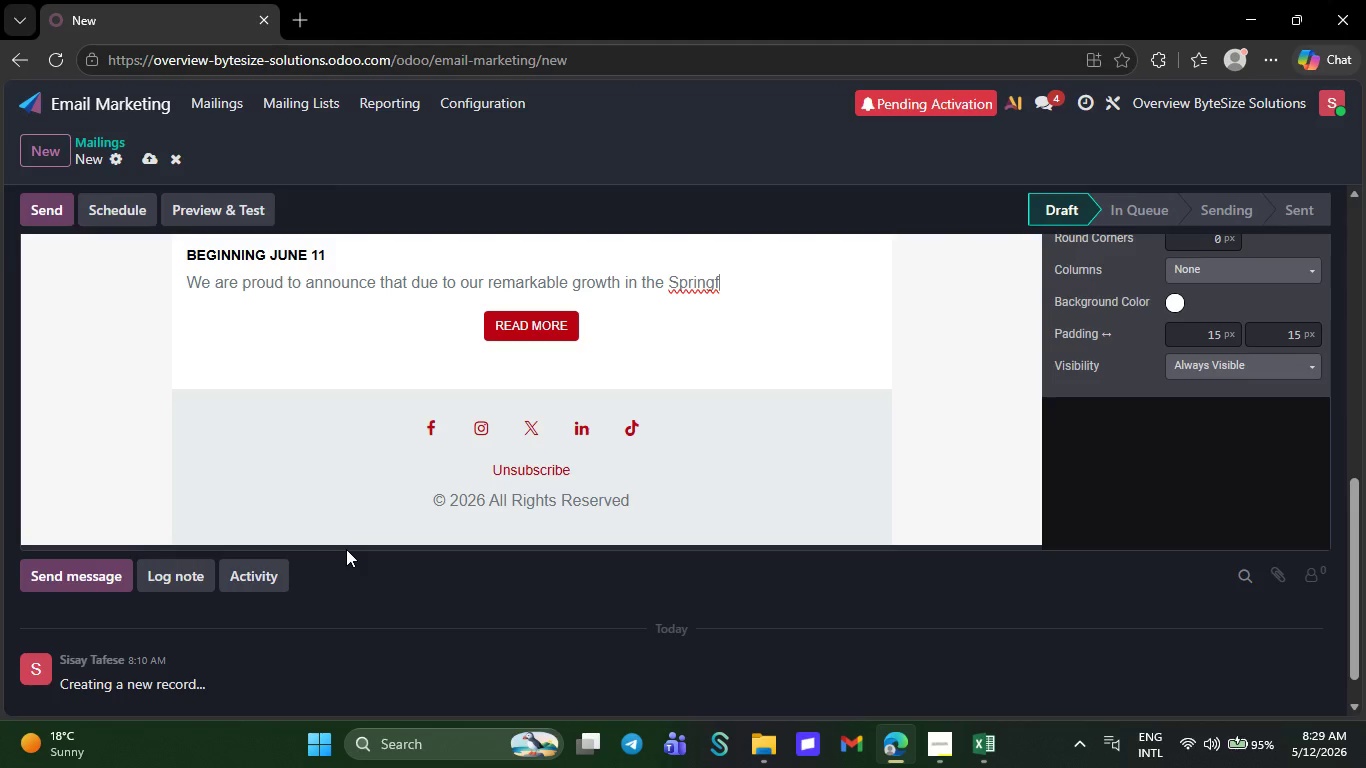 
key(Backspace)
 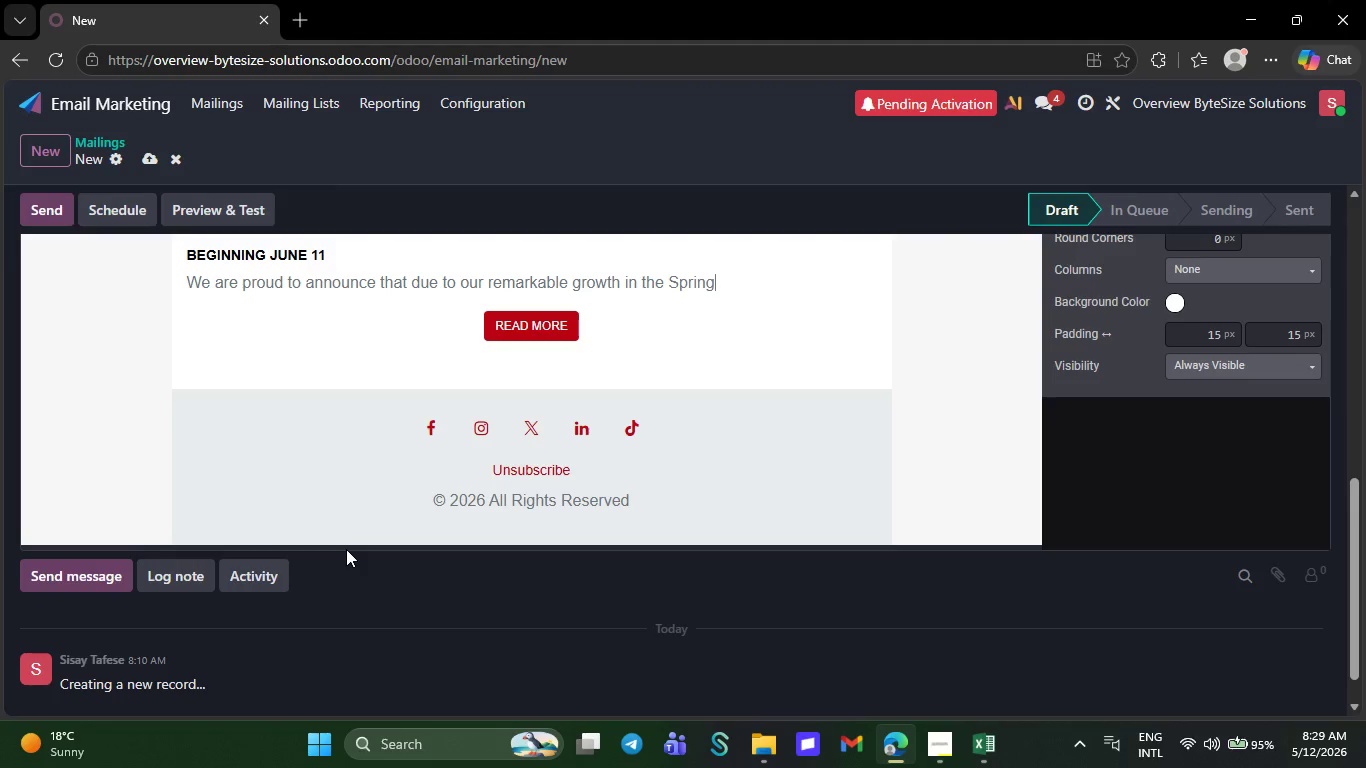 
key(Backspace)
 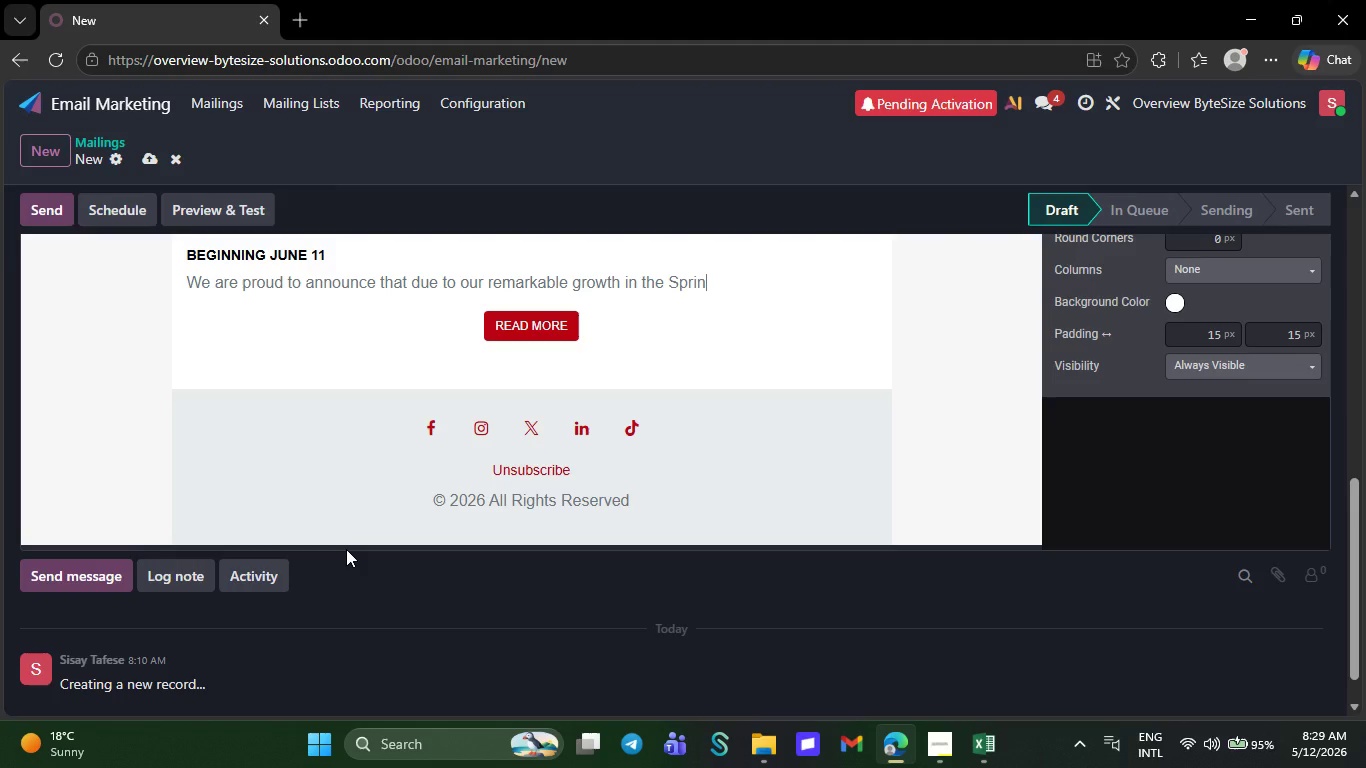 
key(Backspace)
 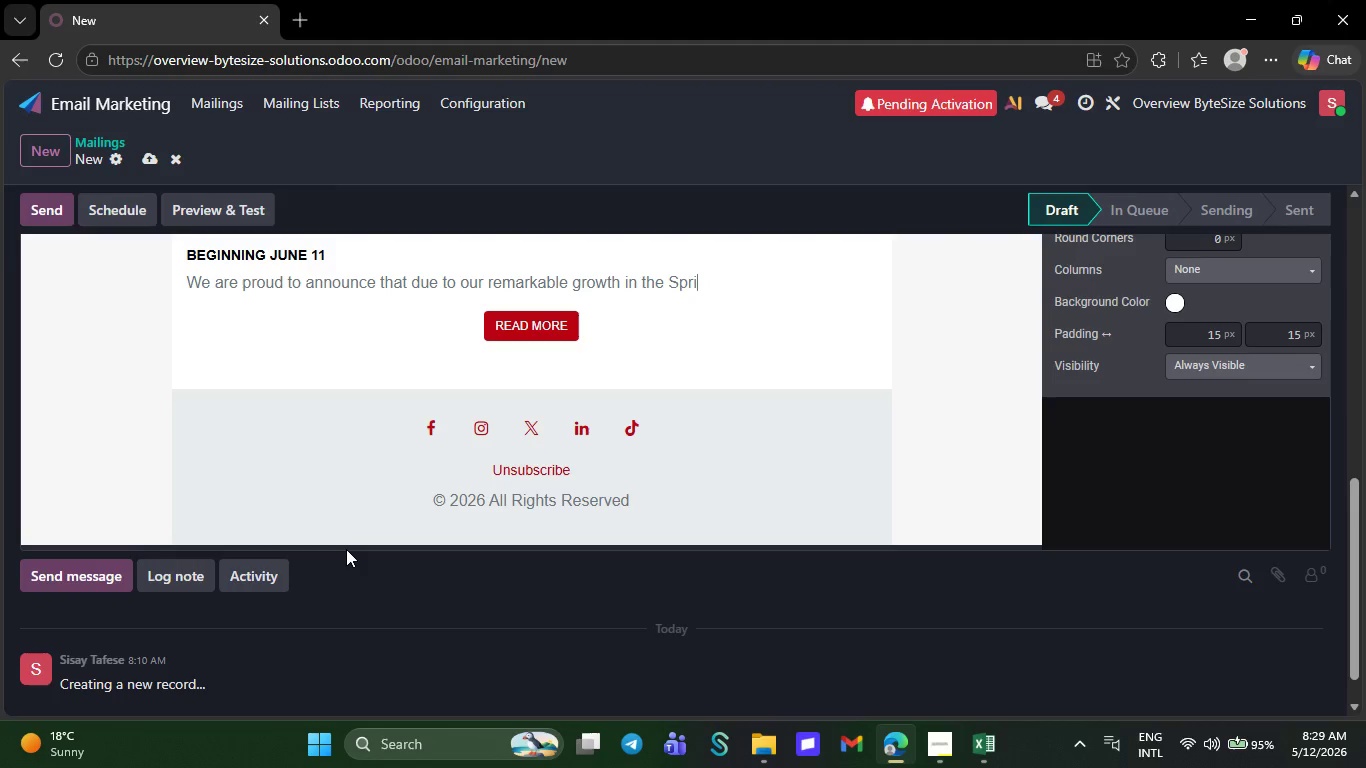 
key(Backspace)
 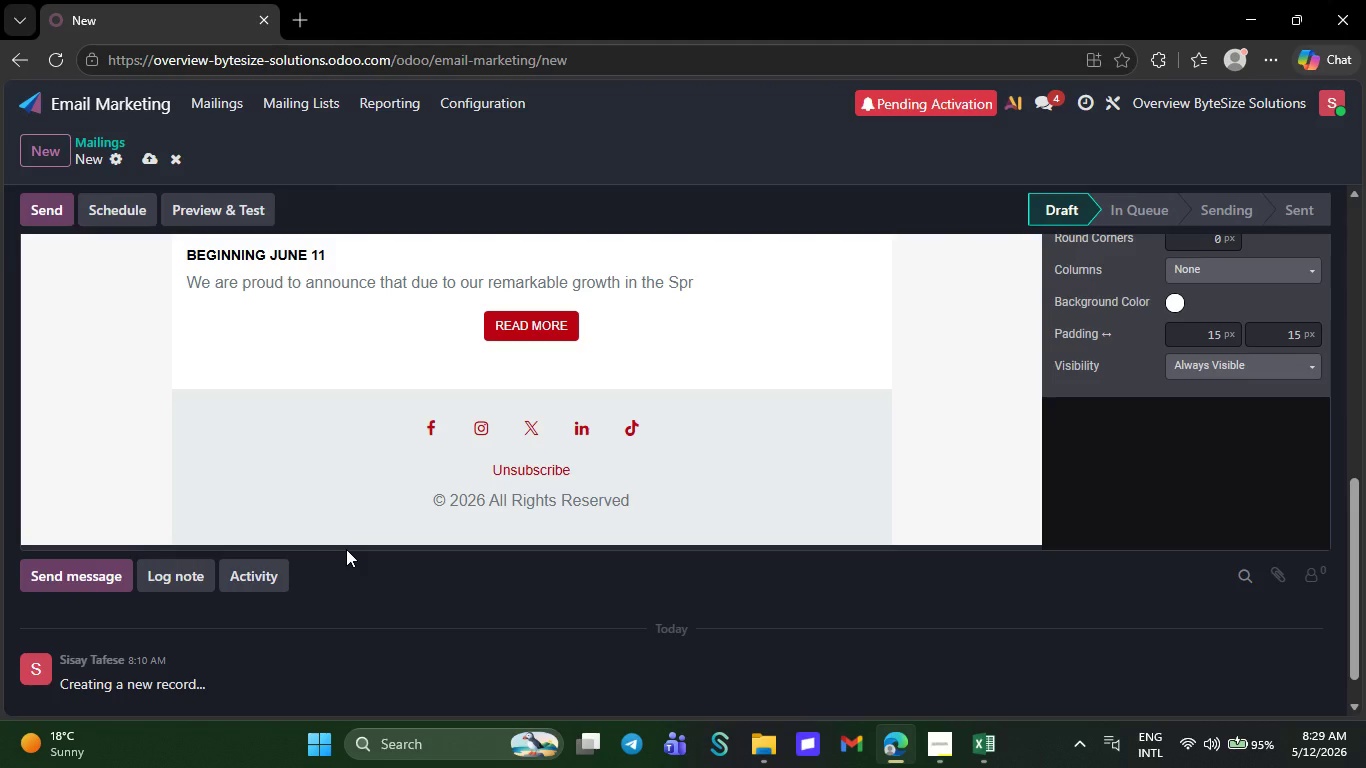 
key(Backspace)
 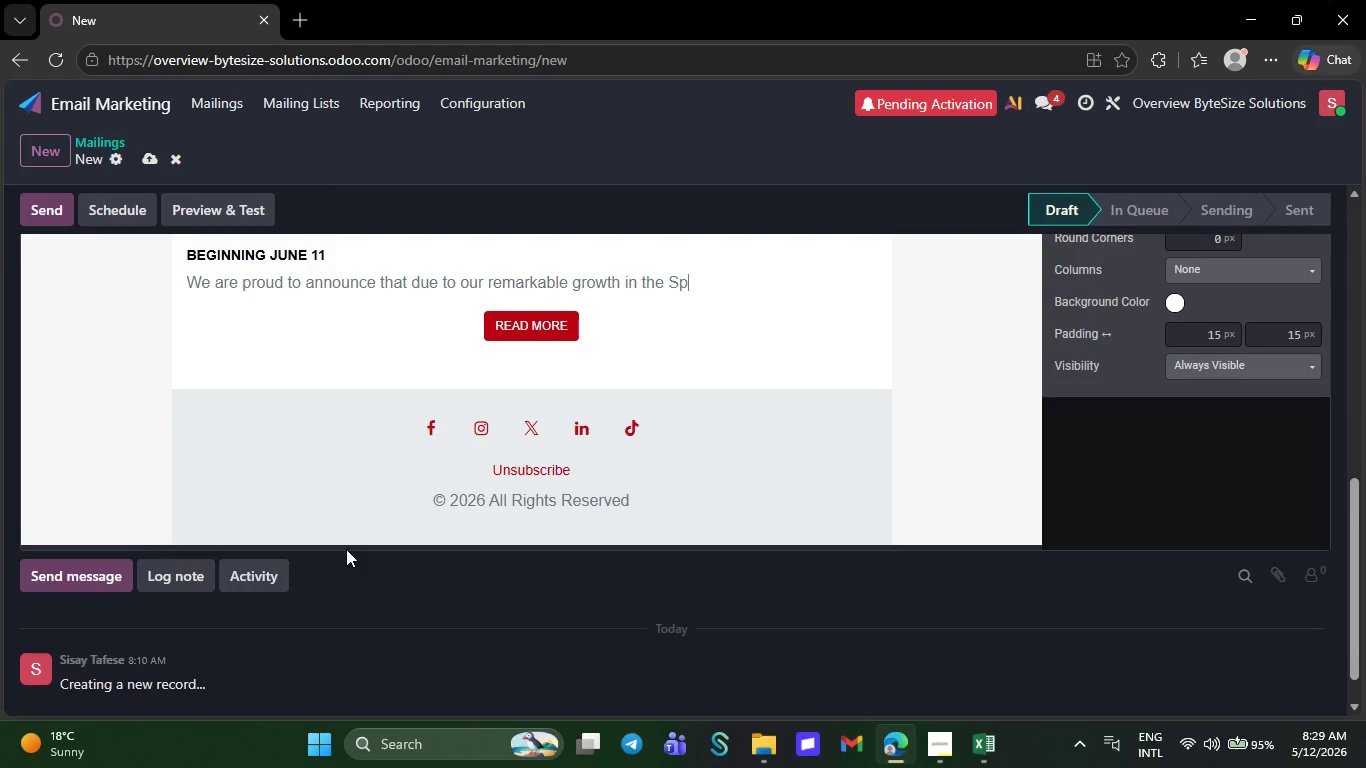 
key(Backspace)
 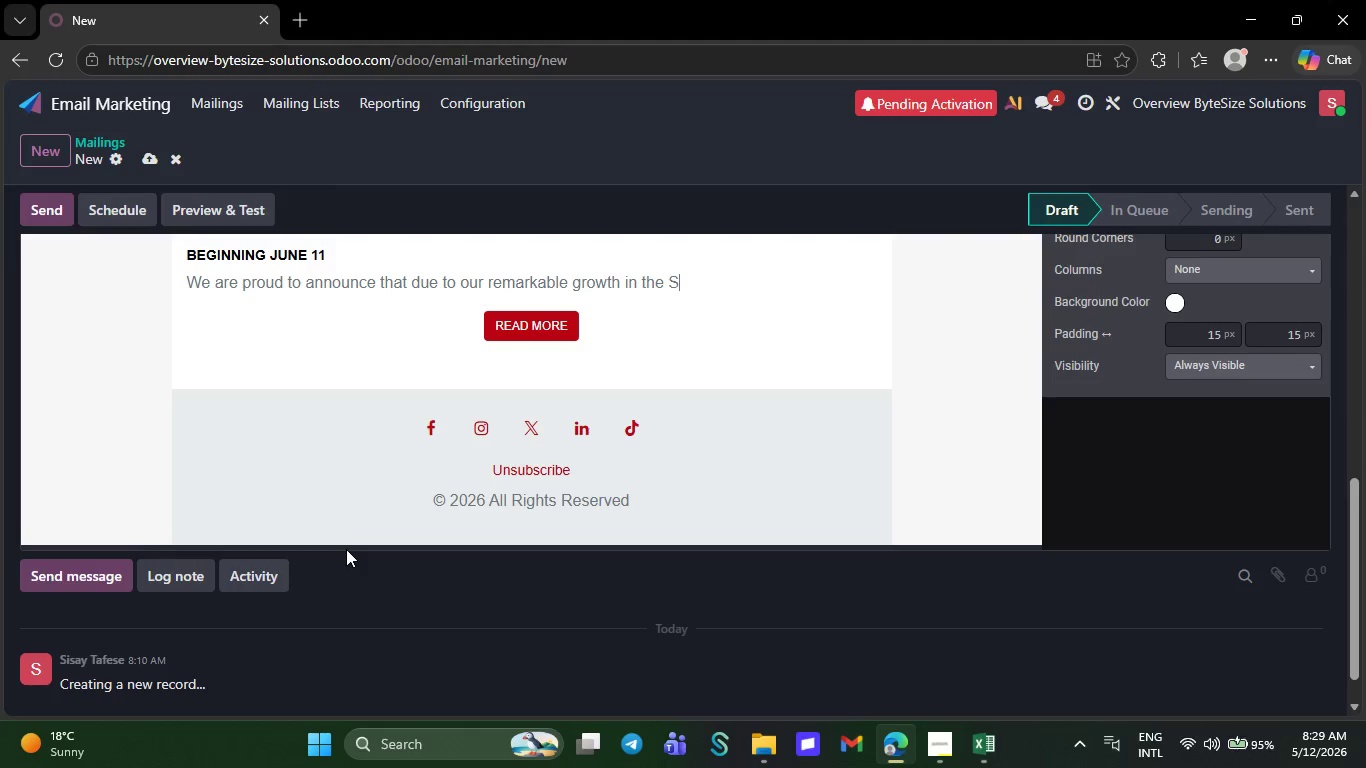 
key(Backspace)
 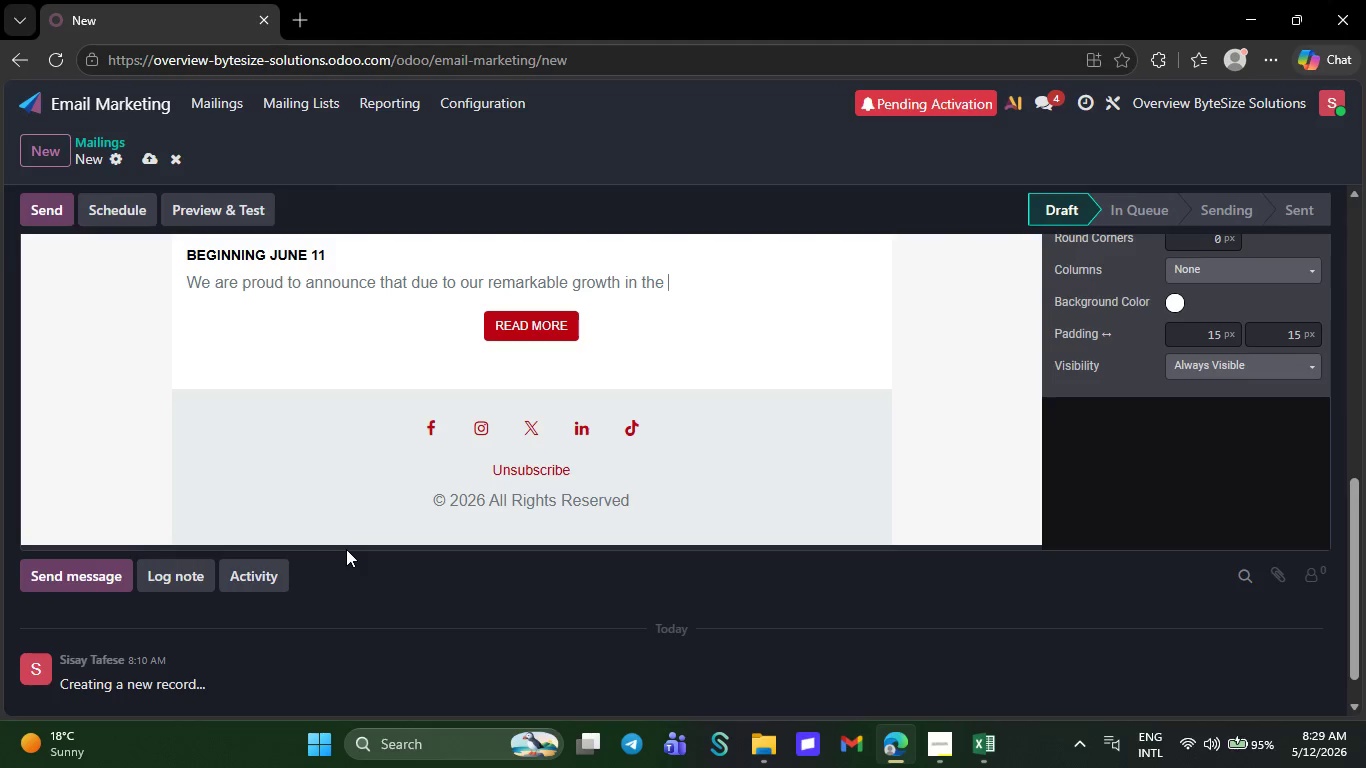 
key(Backspace)
 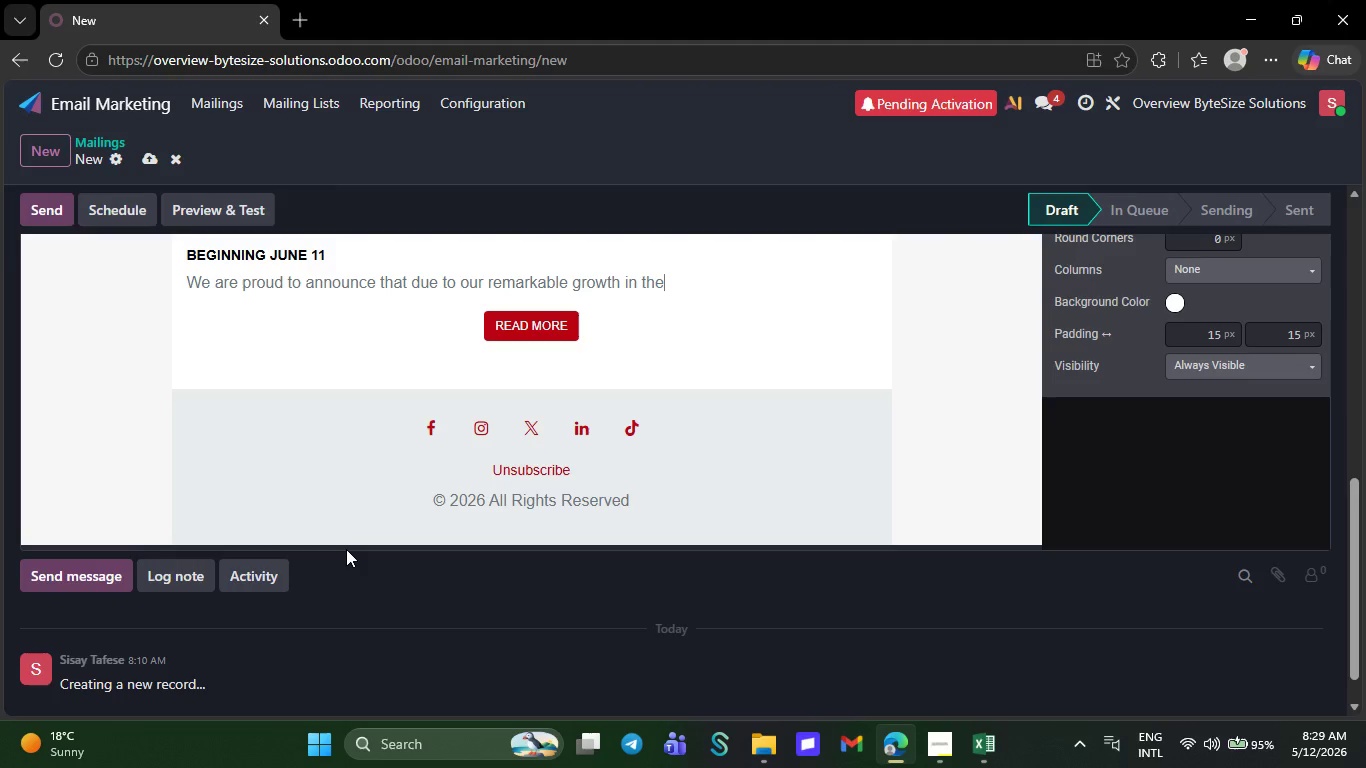 
key(Backspace)
 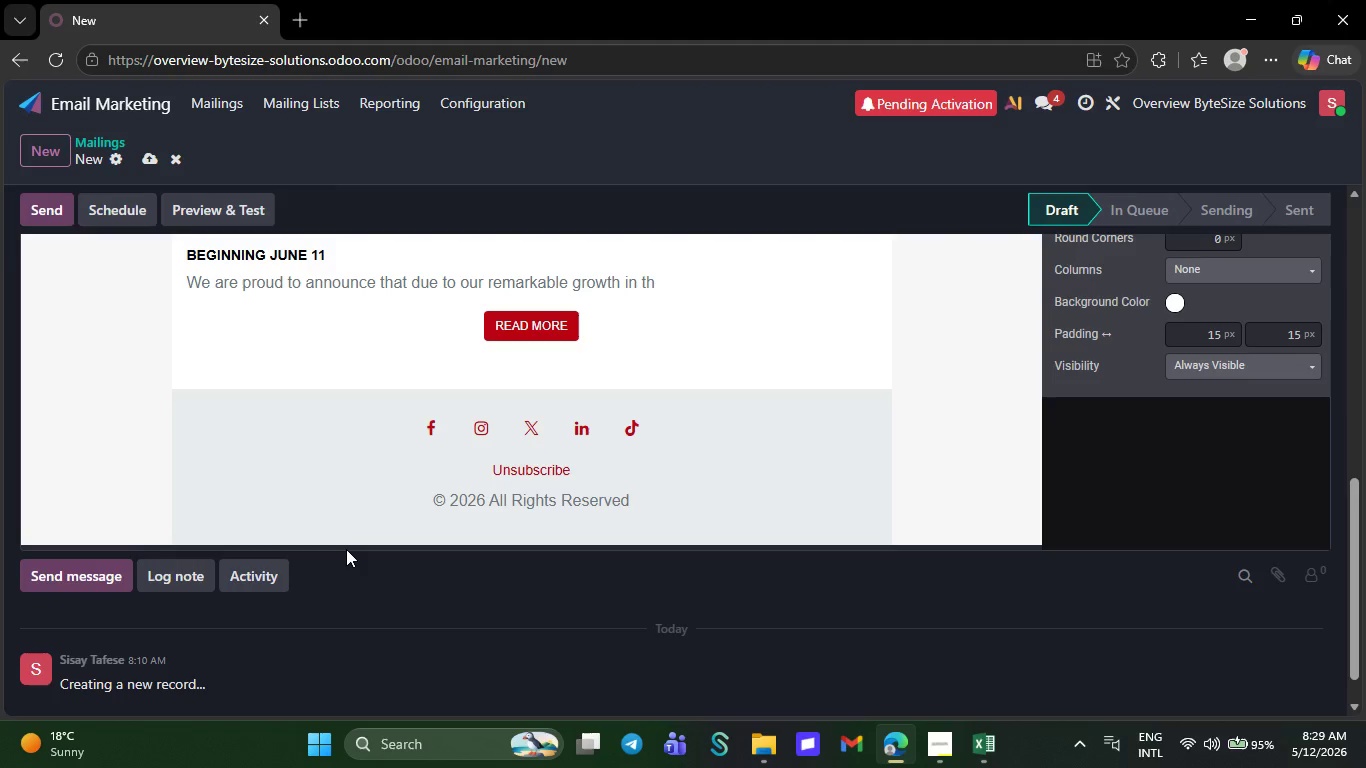 
key(Backspace)
 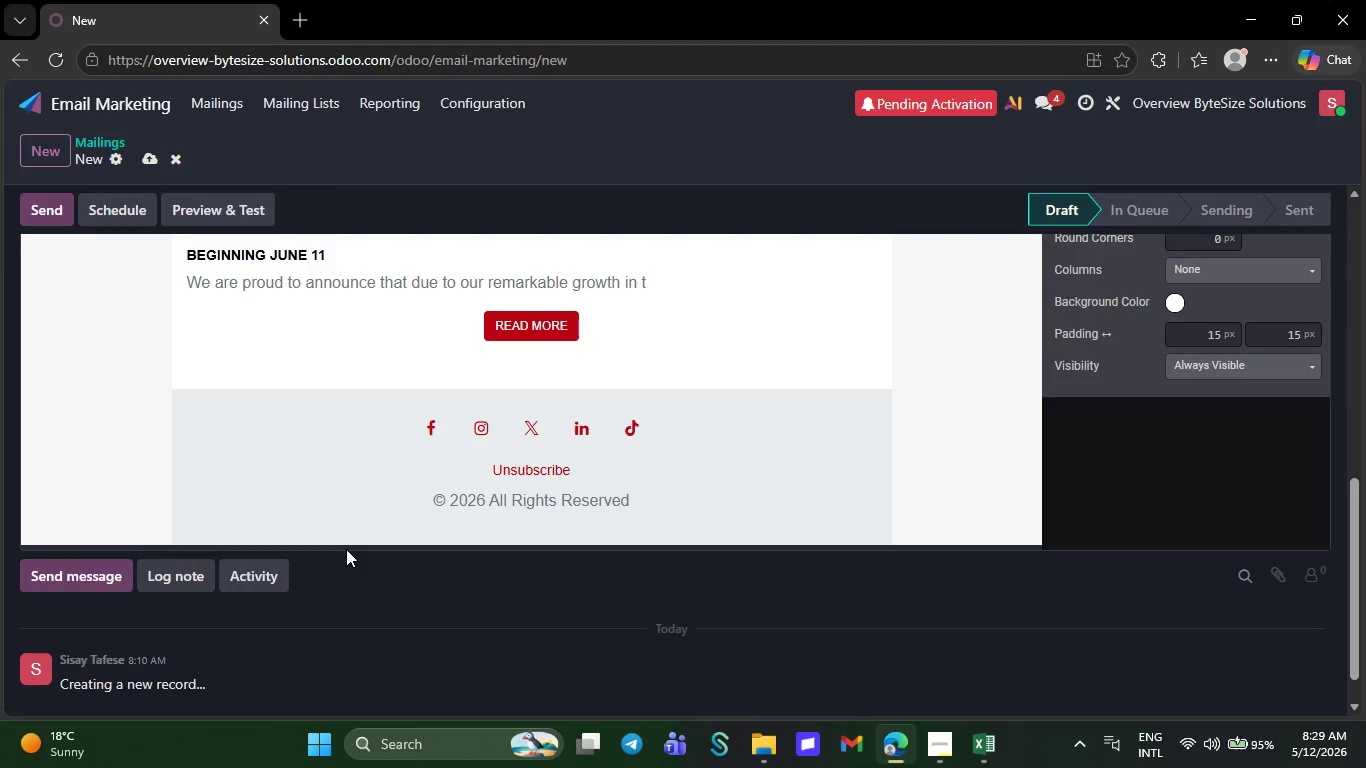 
key(Backspace)
 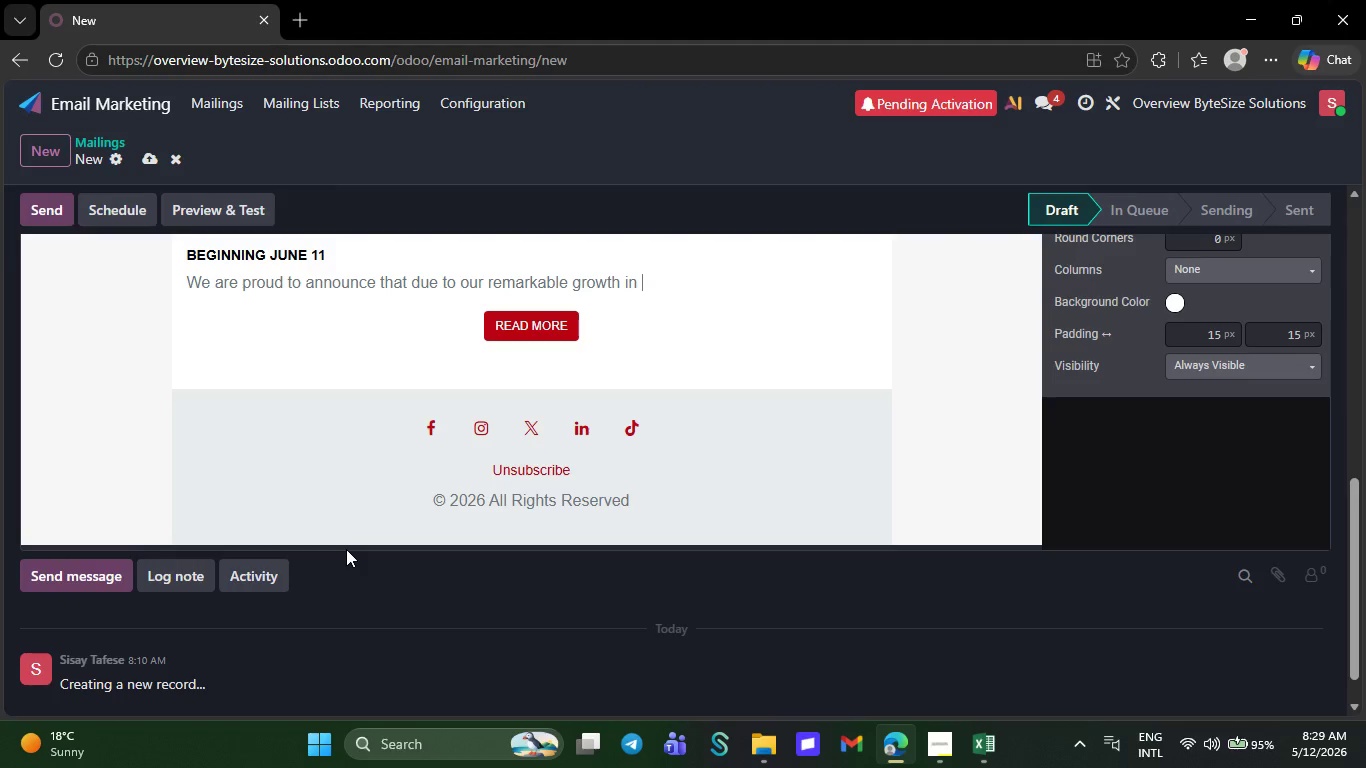 
key(Backspace)
 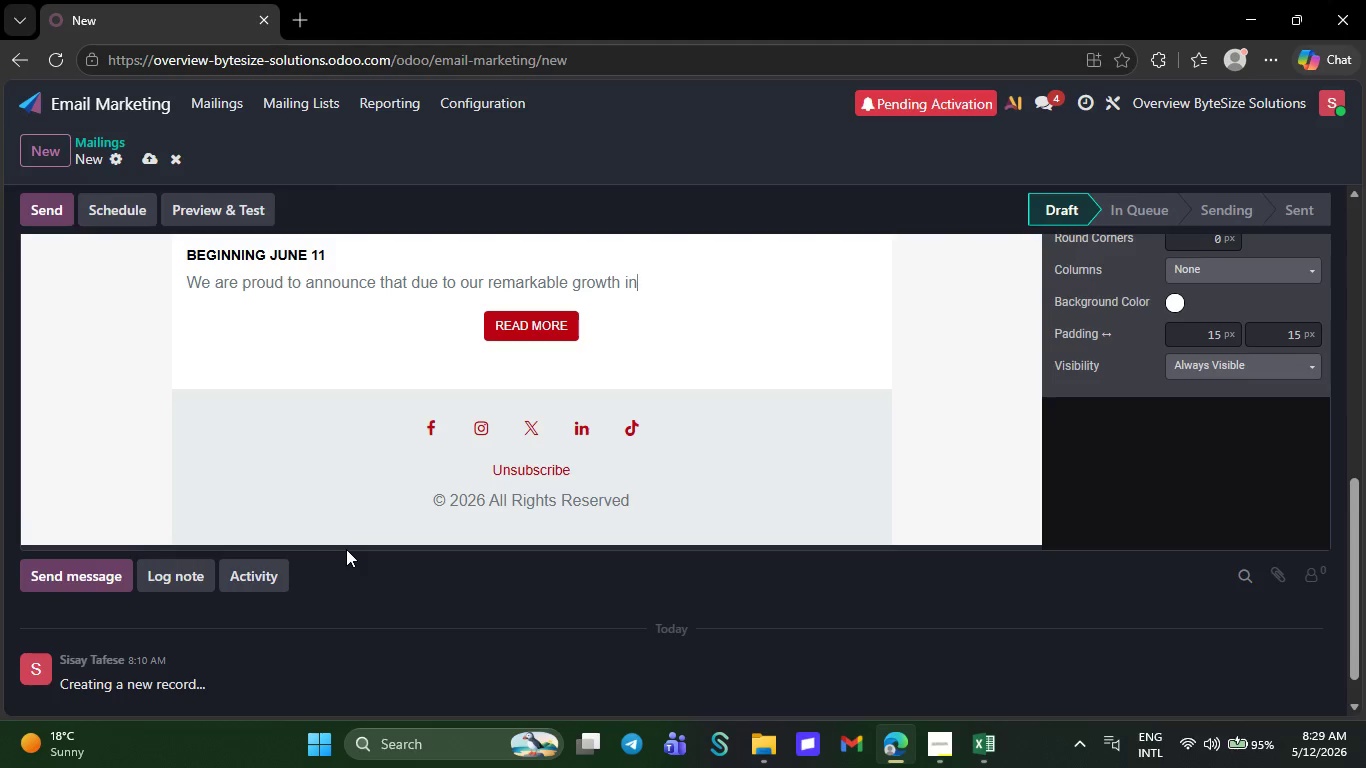 
key(Backspace)
 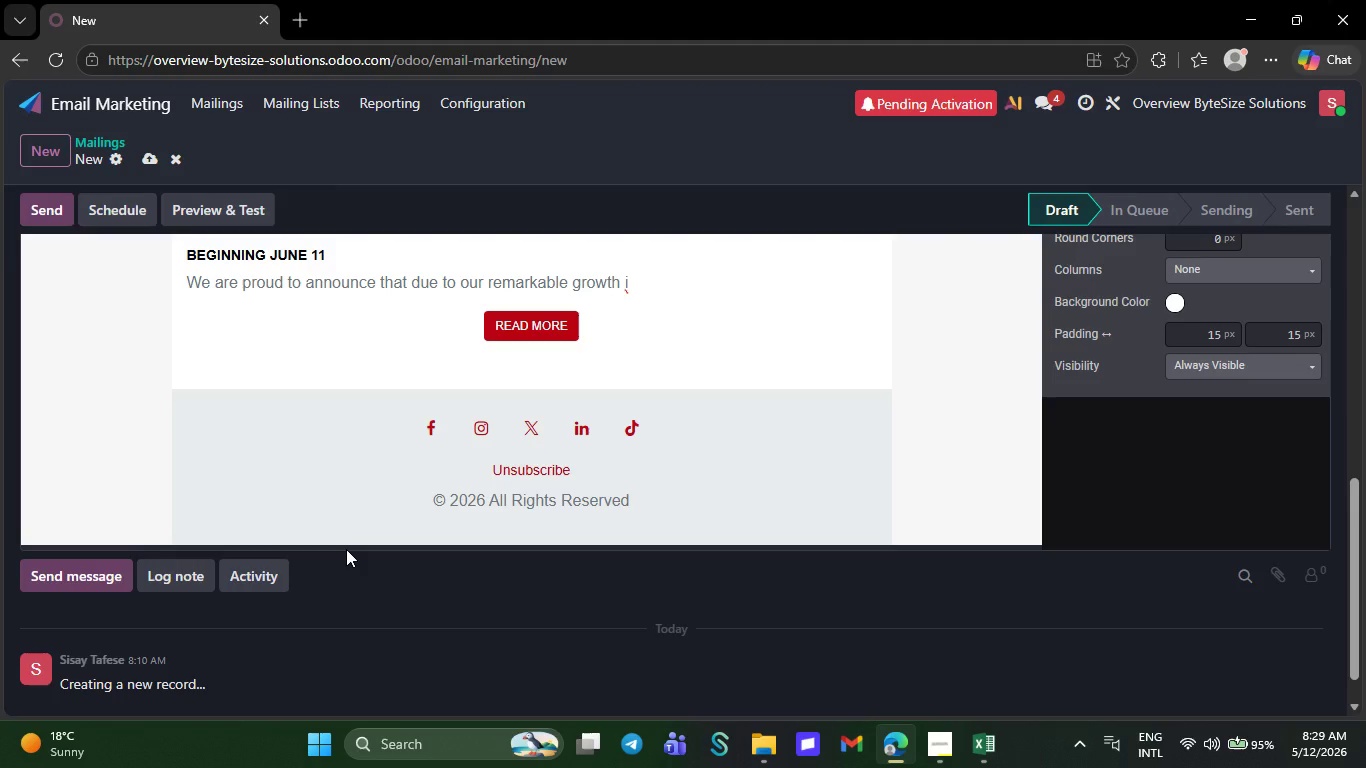 
key(Backspace)
 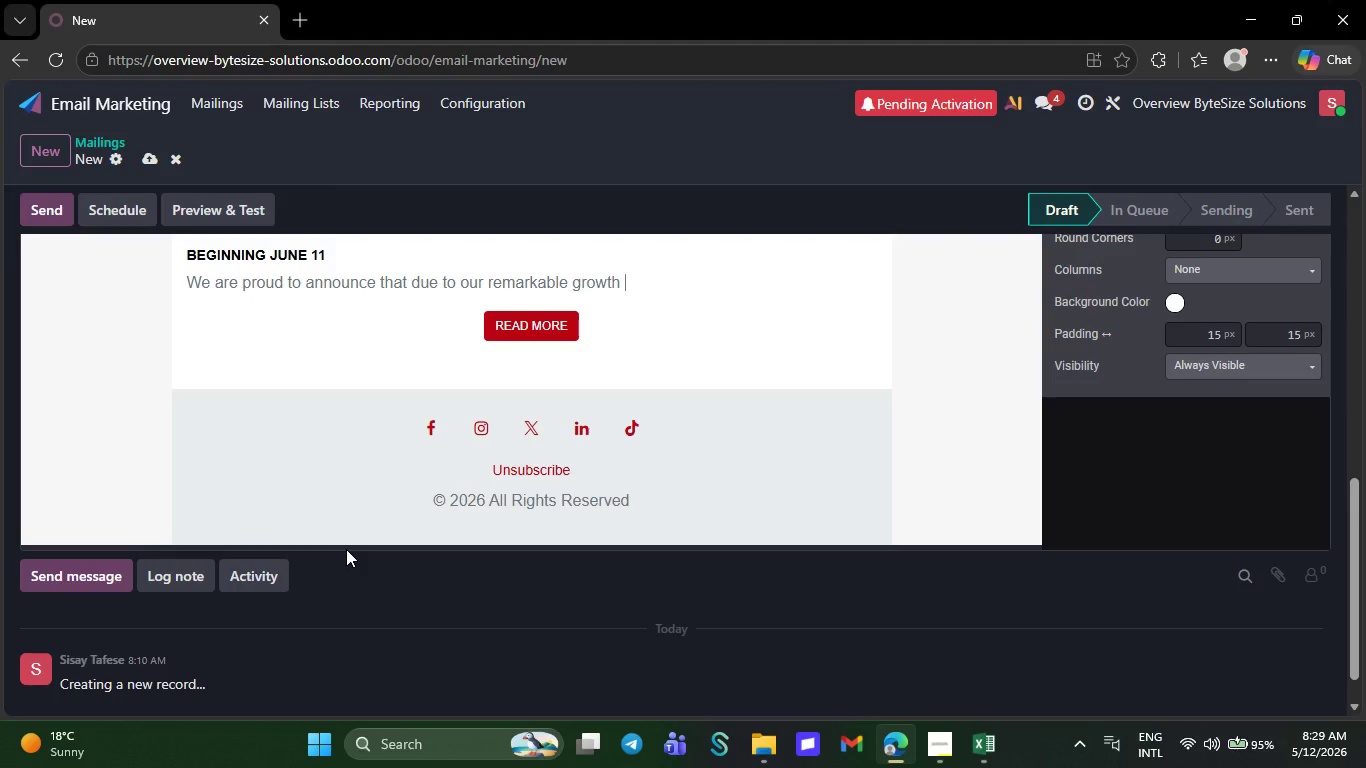 
key(Backspace)
 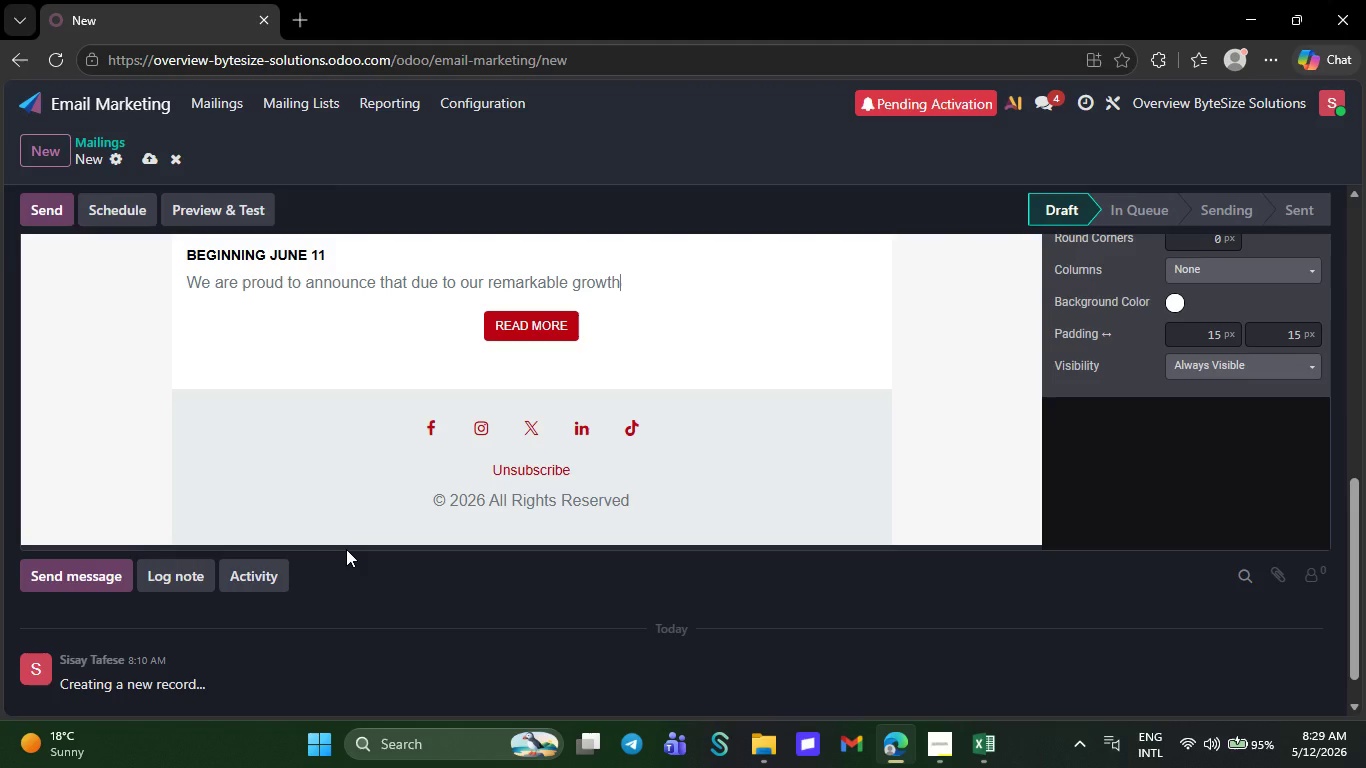 
key(Backspace)
 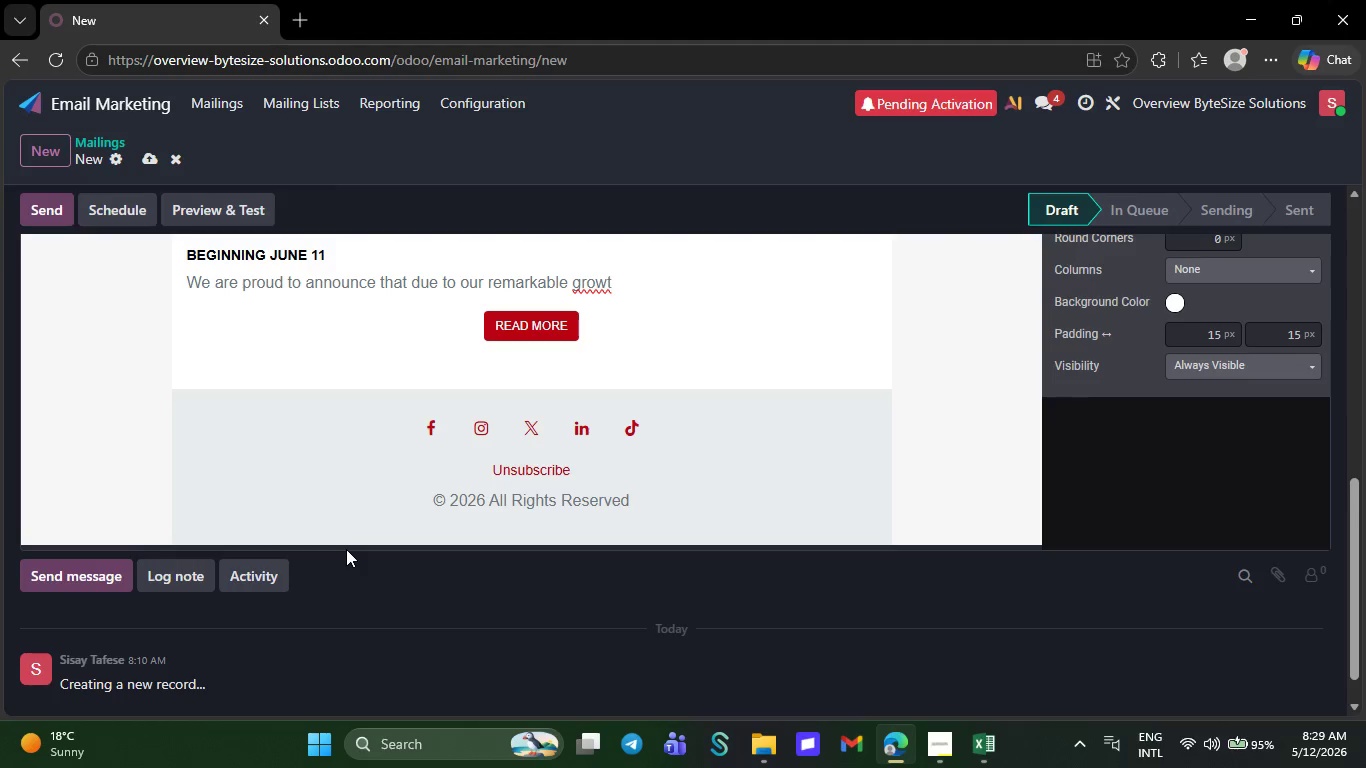 
key(Backspace)
 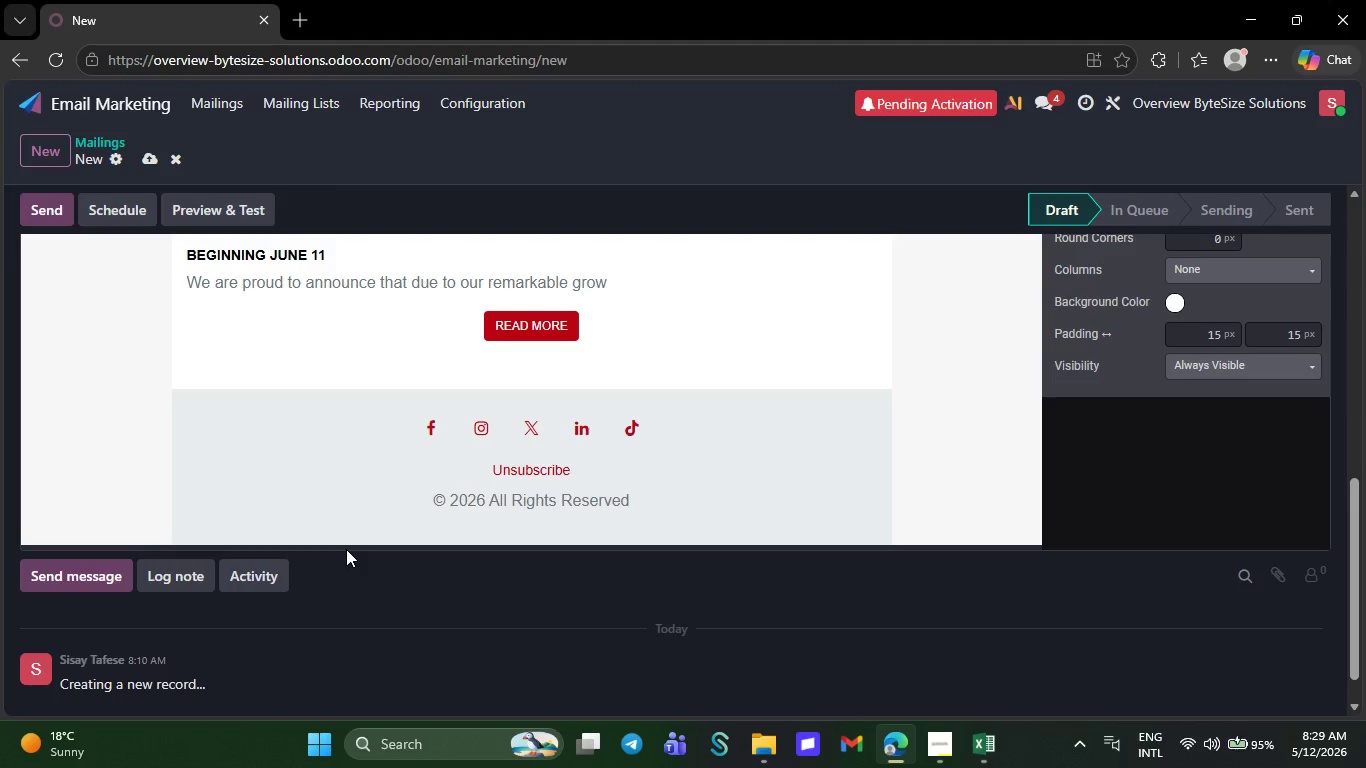 
key(Backspace)
 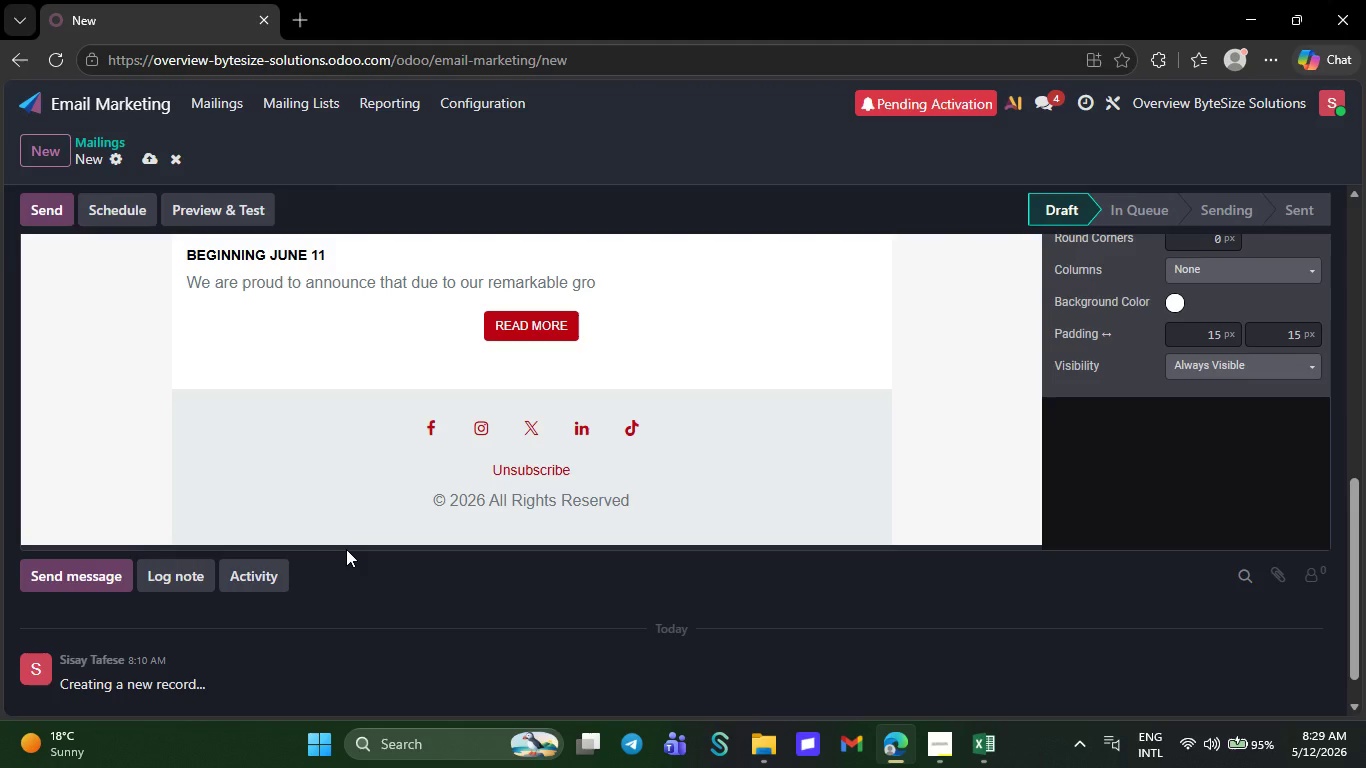 
key(Backspace)
 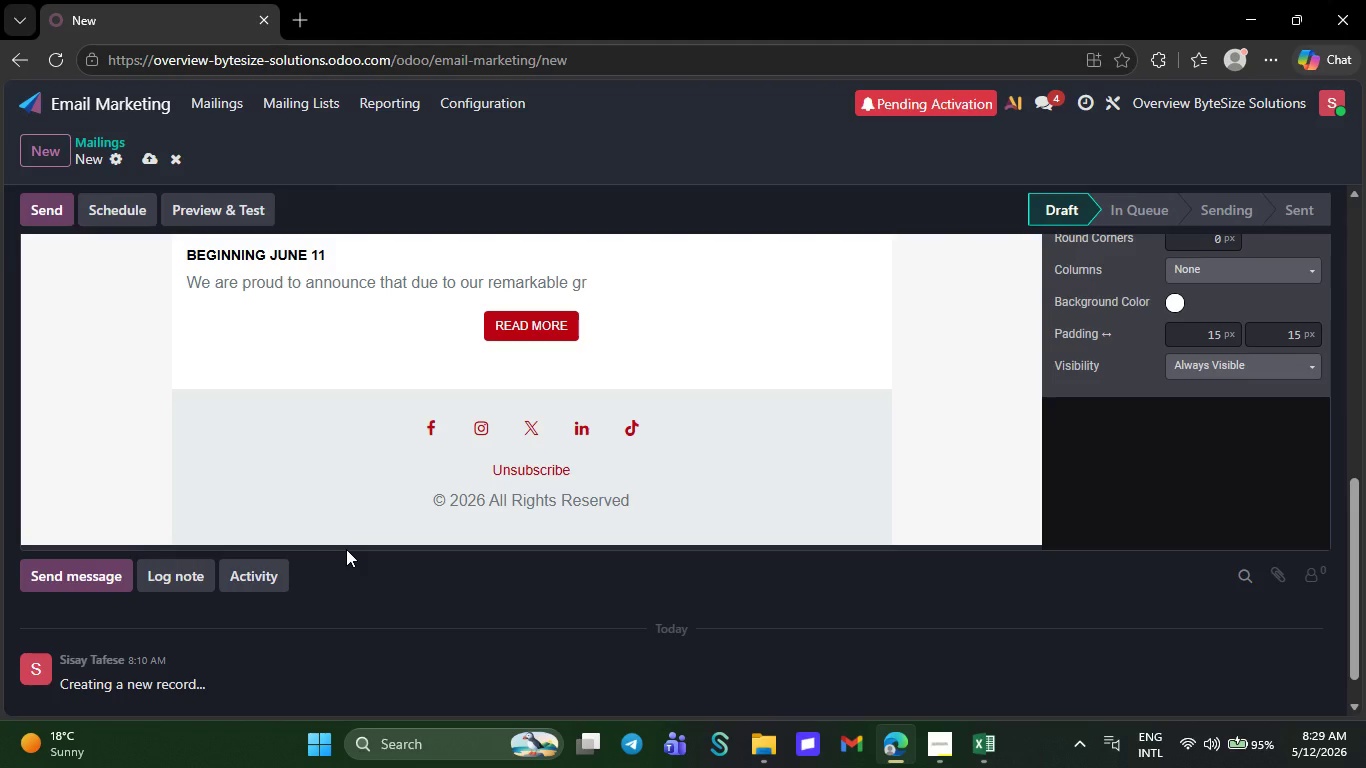 
key(Backspace)
 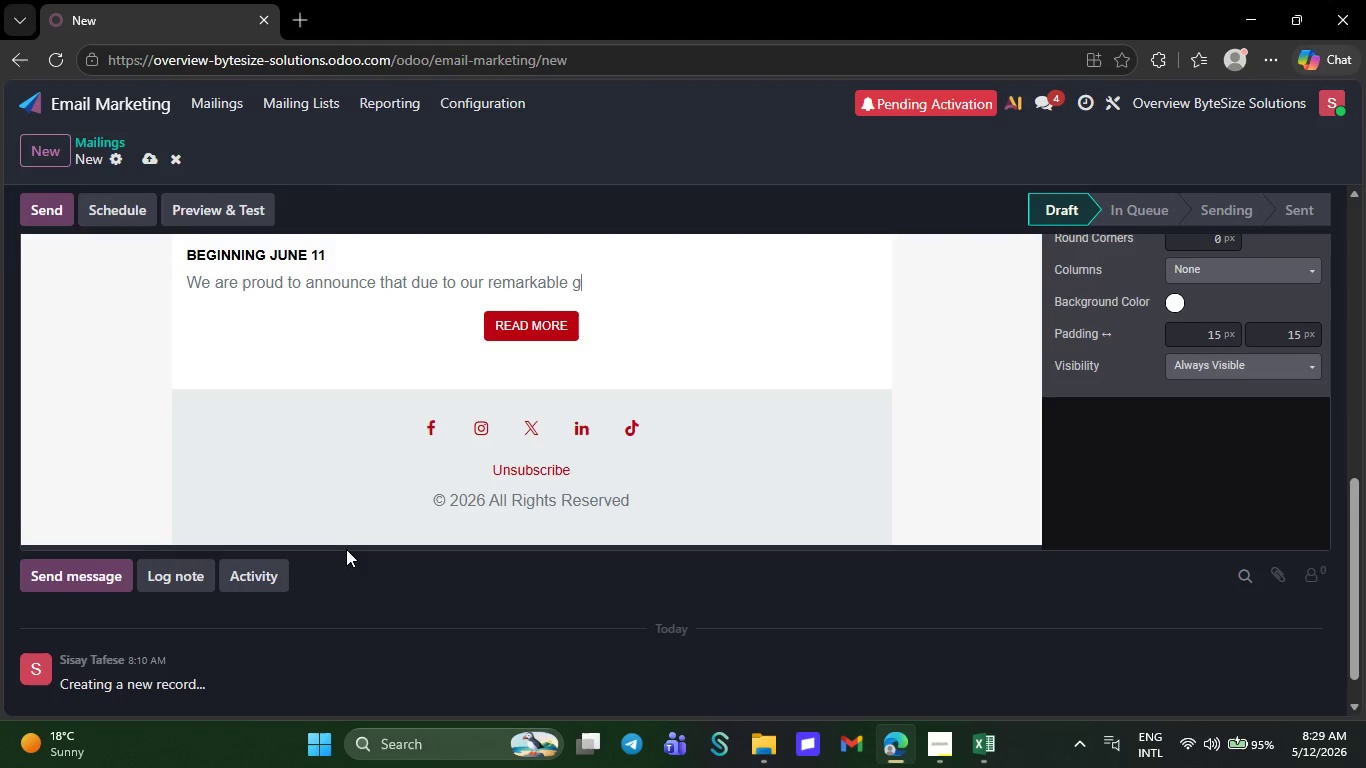 
key(Backspace)
 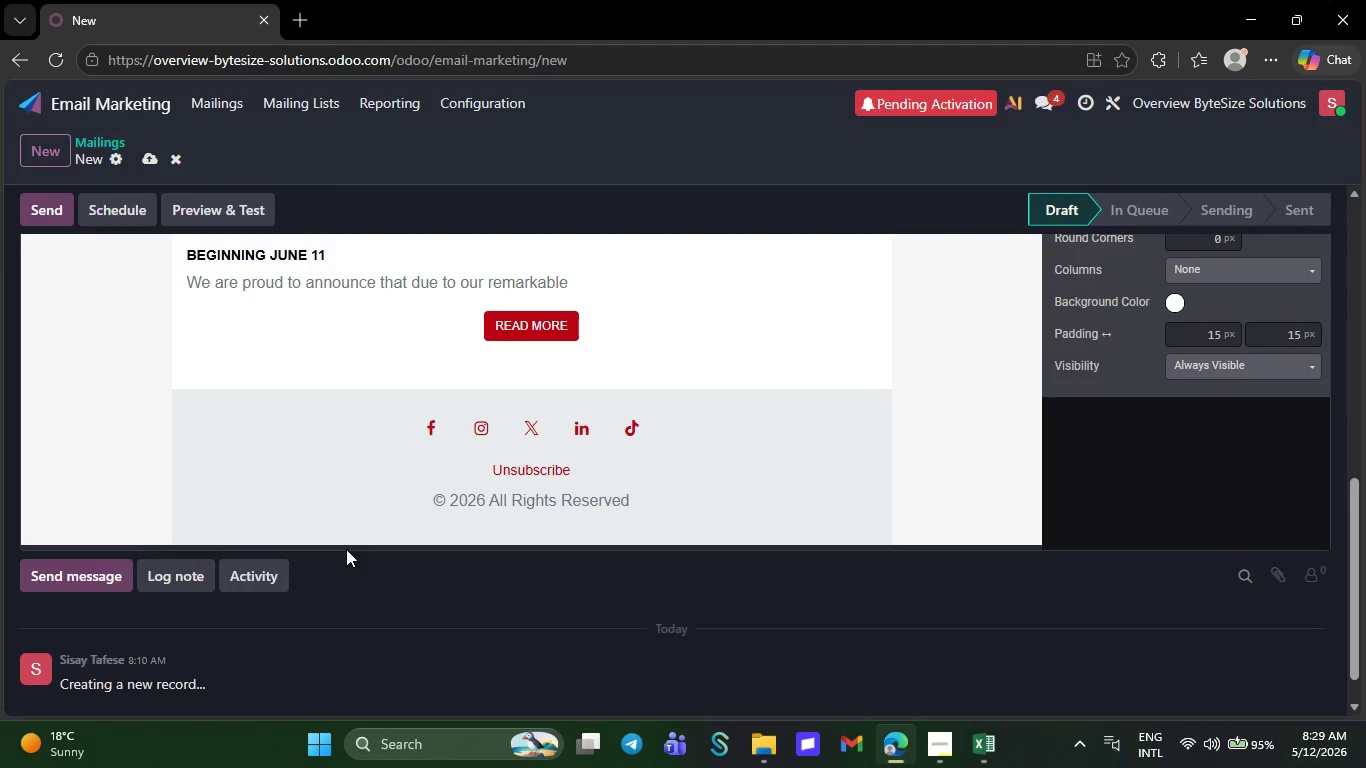 
key(Backspace)
 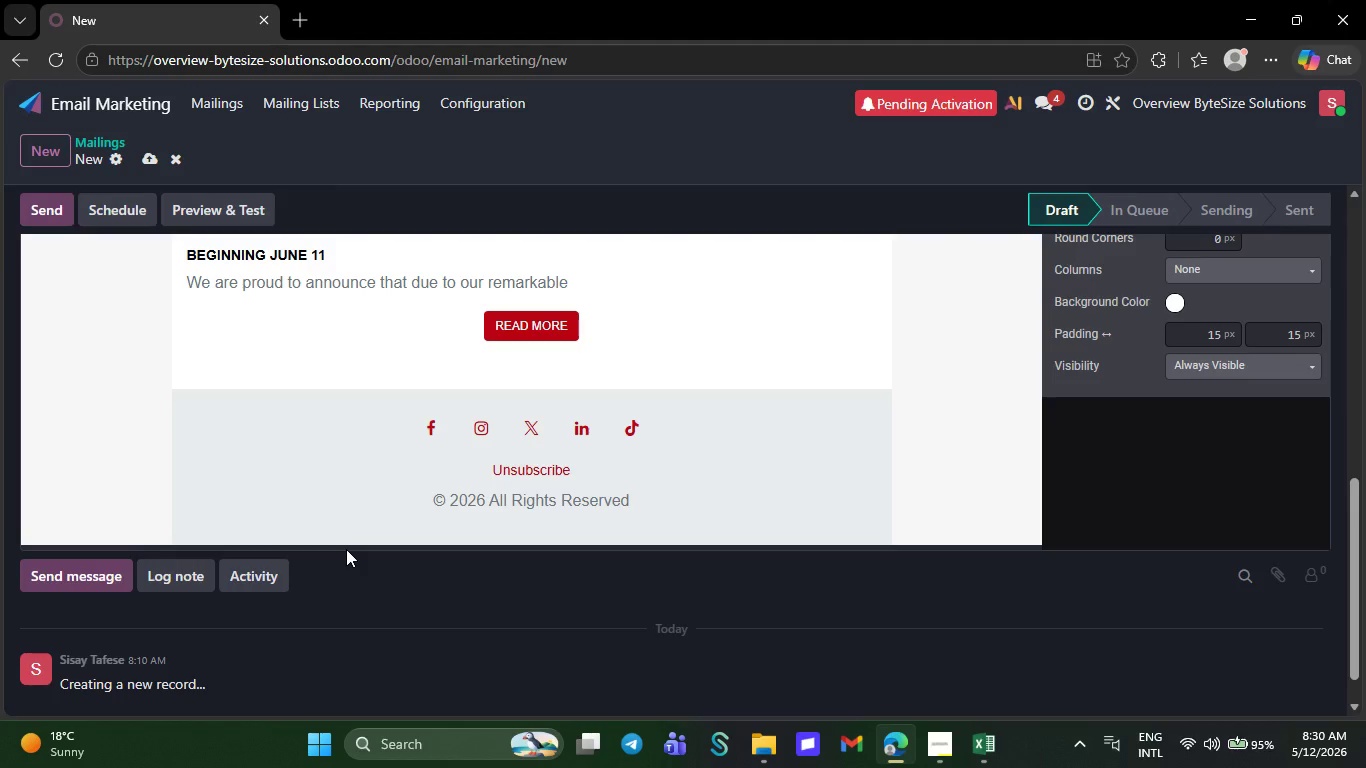 
key(Backspace)
 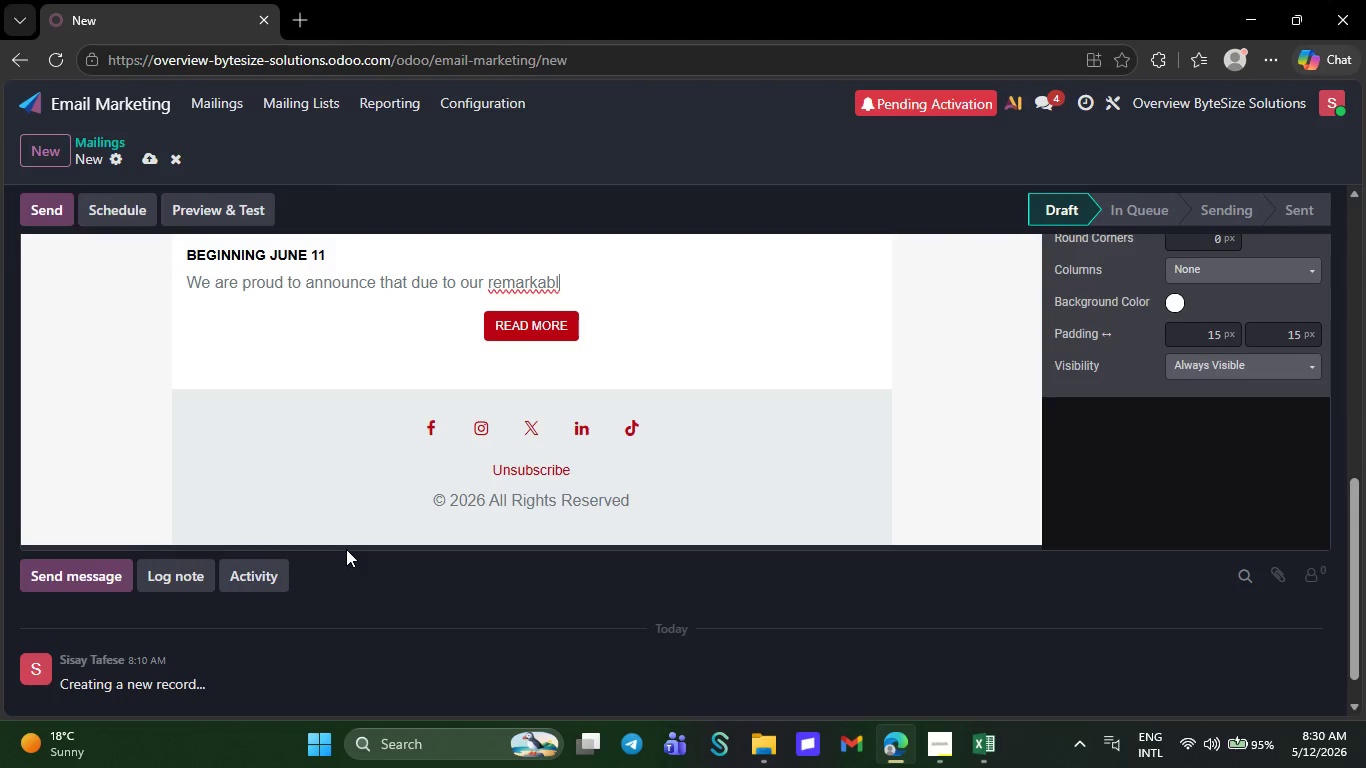 
key(Backspace)
 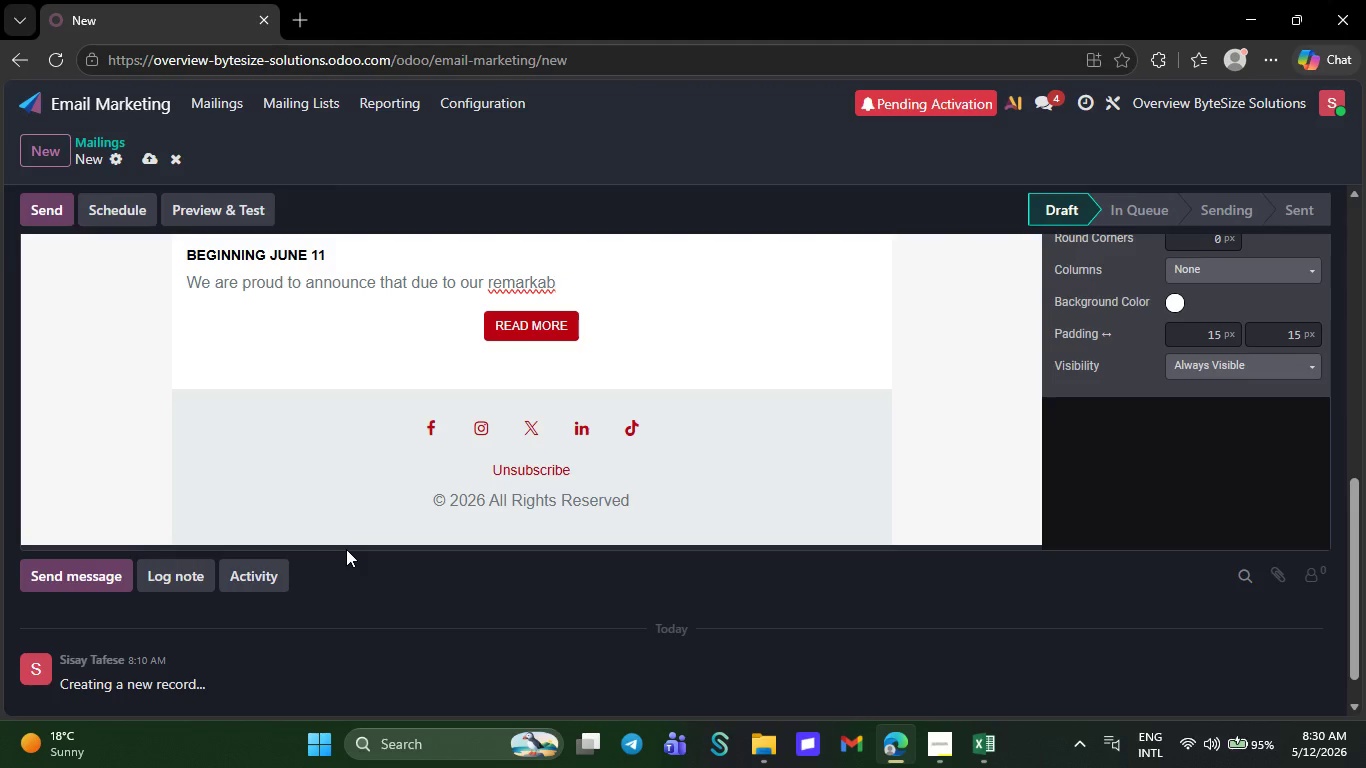 
key(Backspace)
 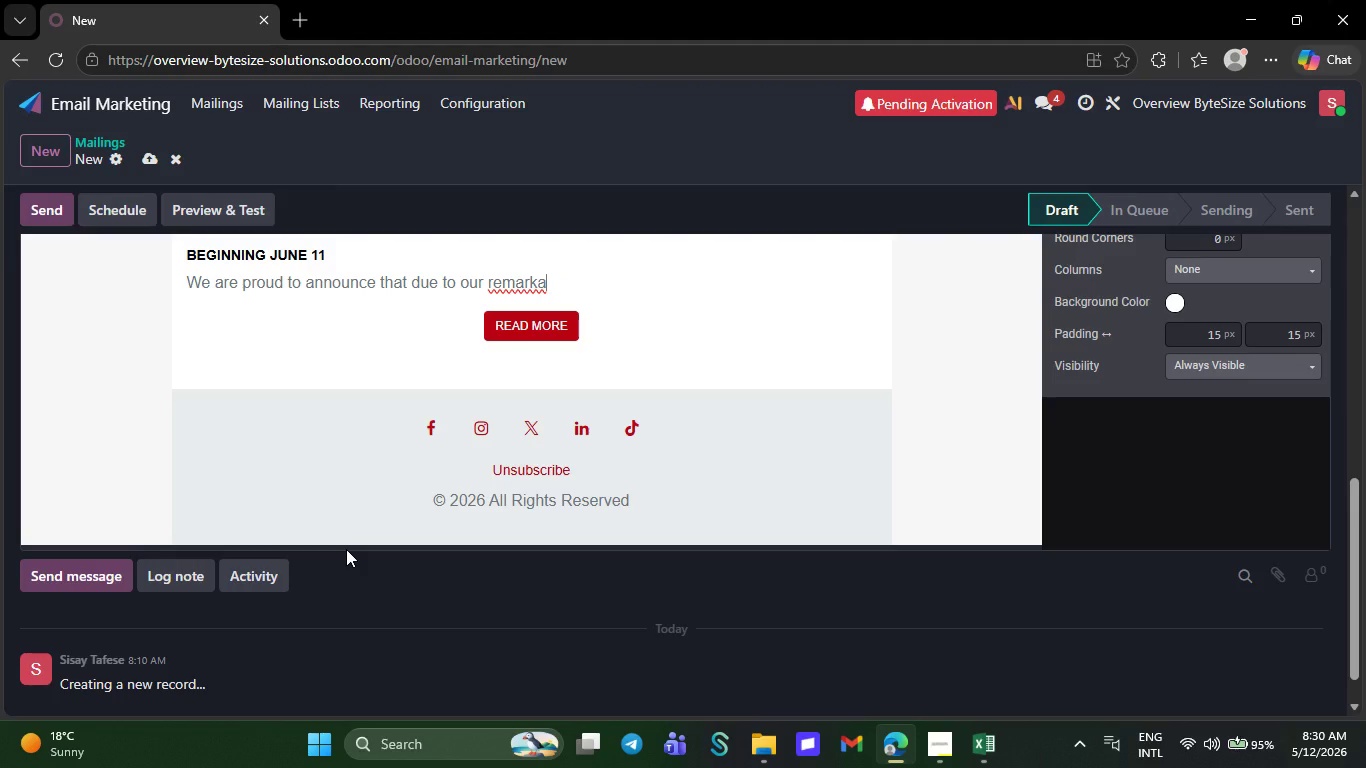 
key(Backspace)
 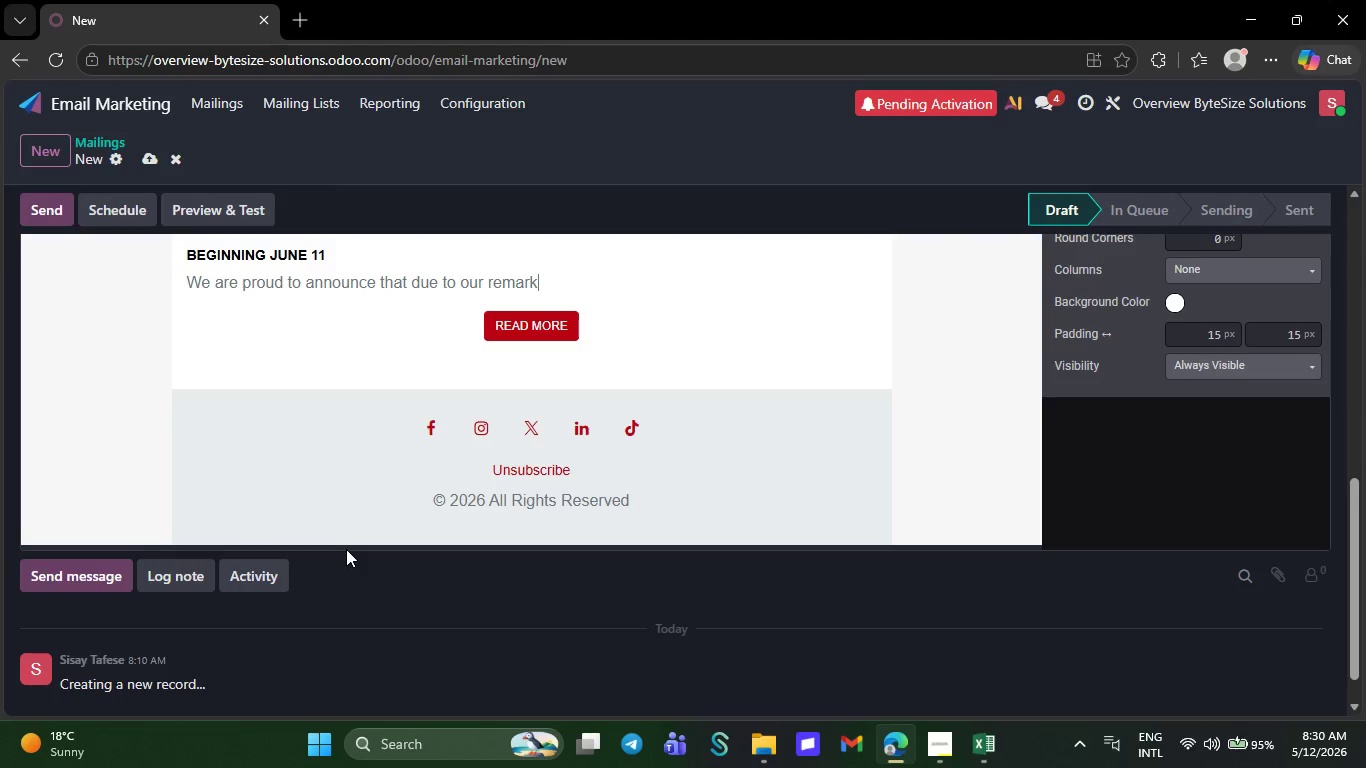 
key(Backspace)
 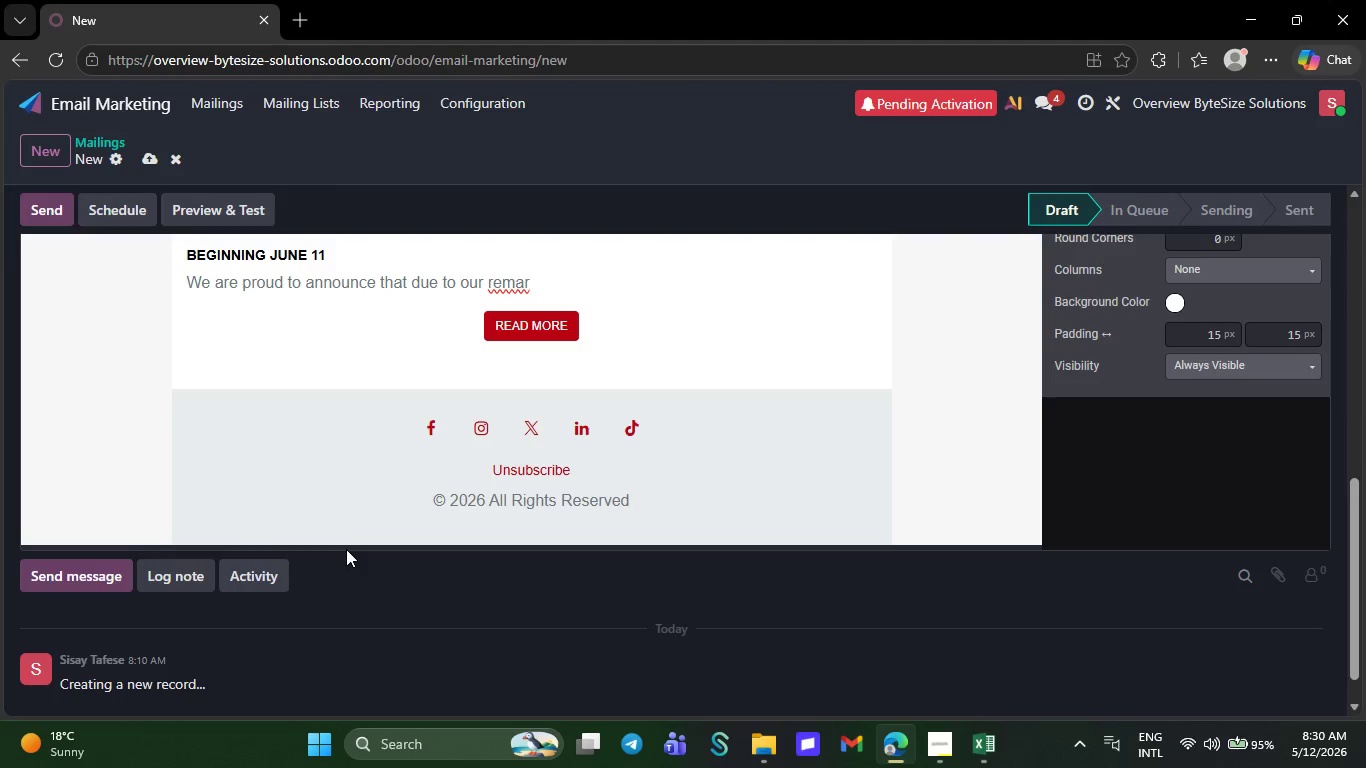 
key(Backspace)
 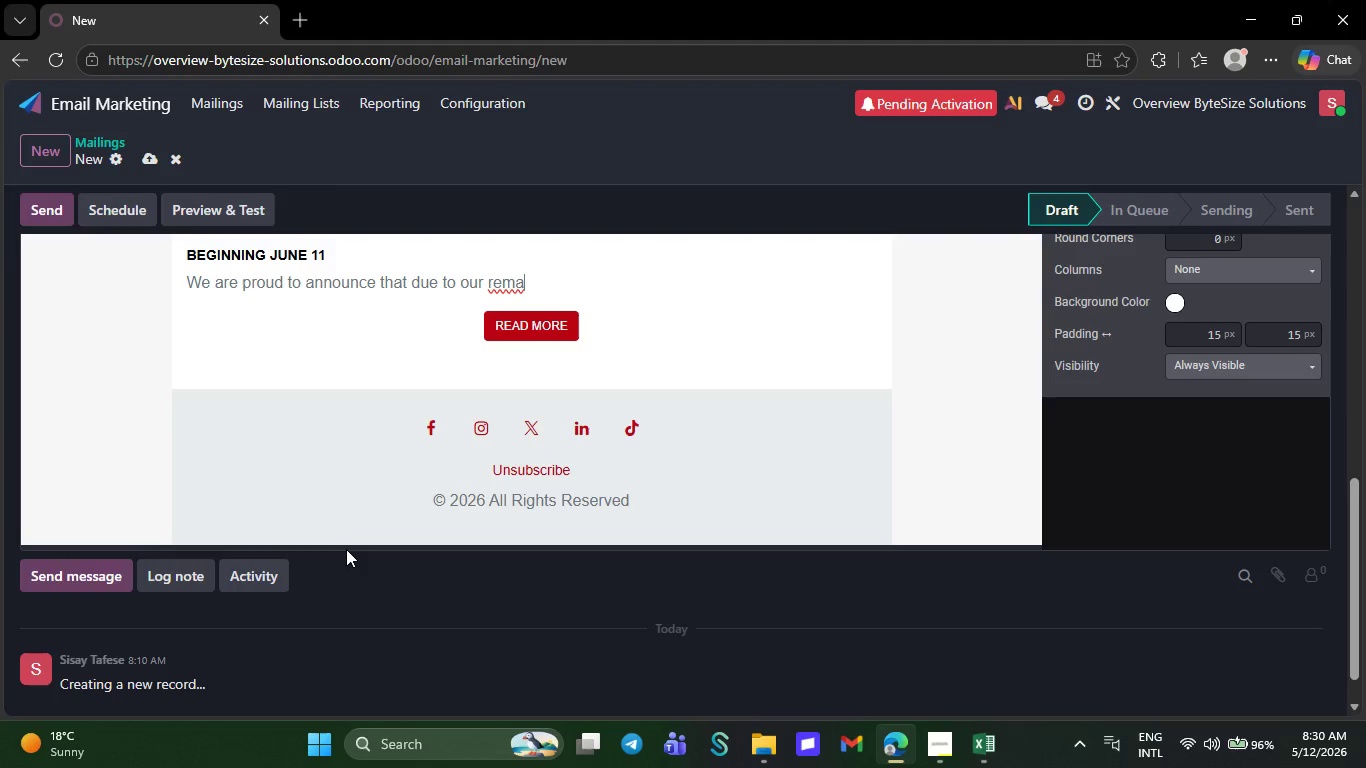 
wait(5.64)
 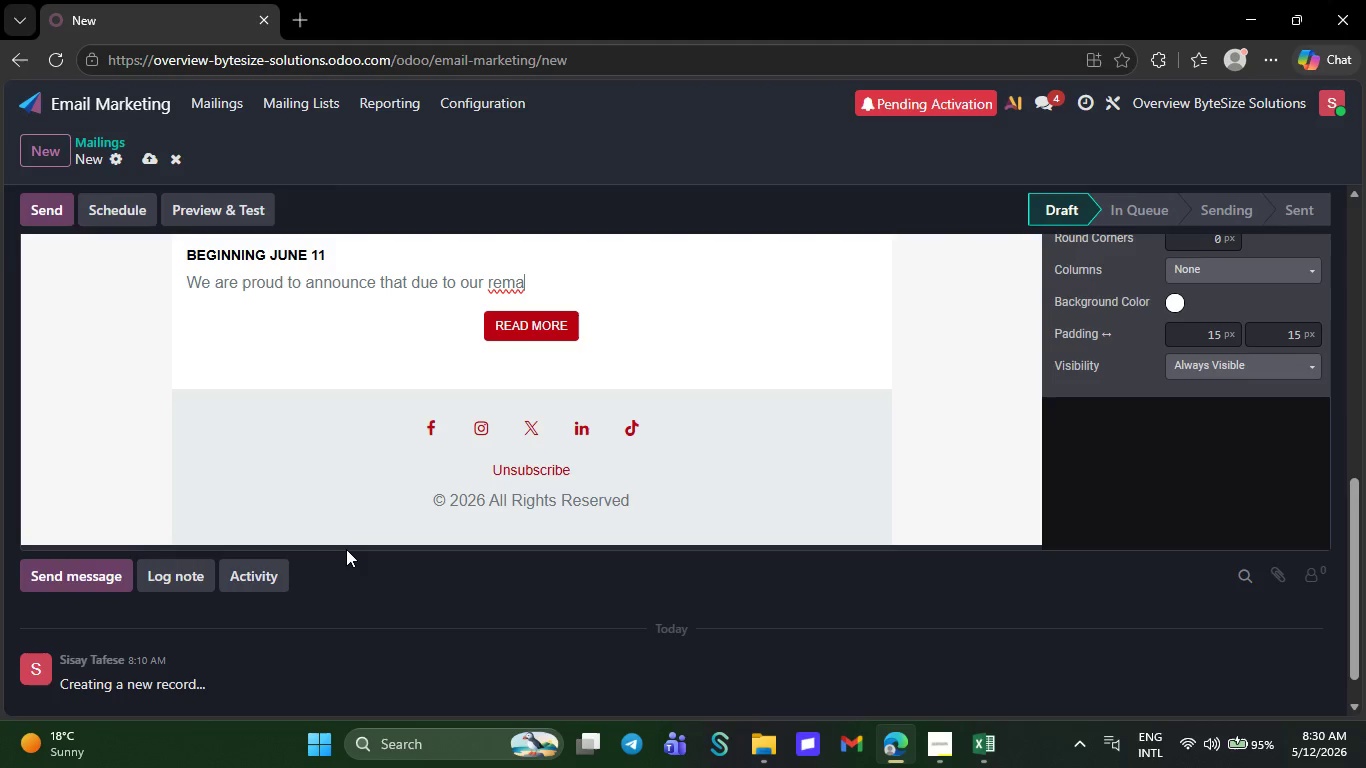 
key(Backspace)
 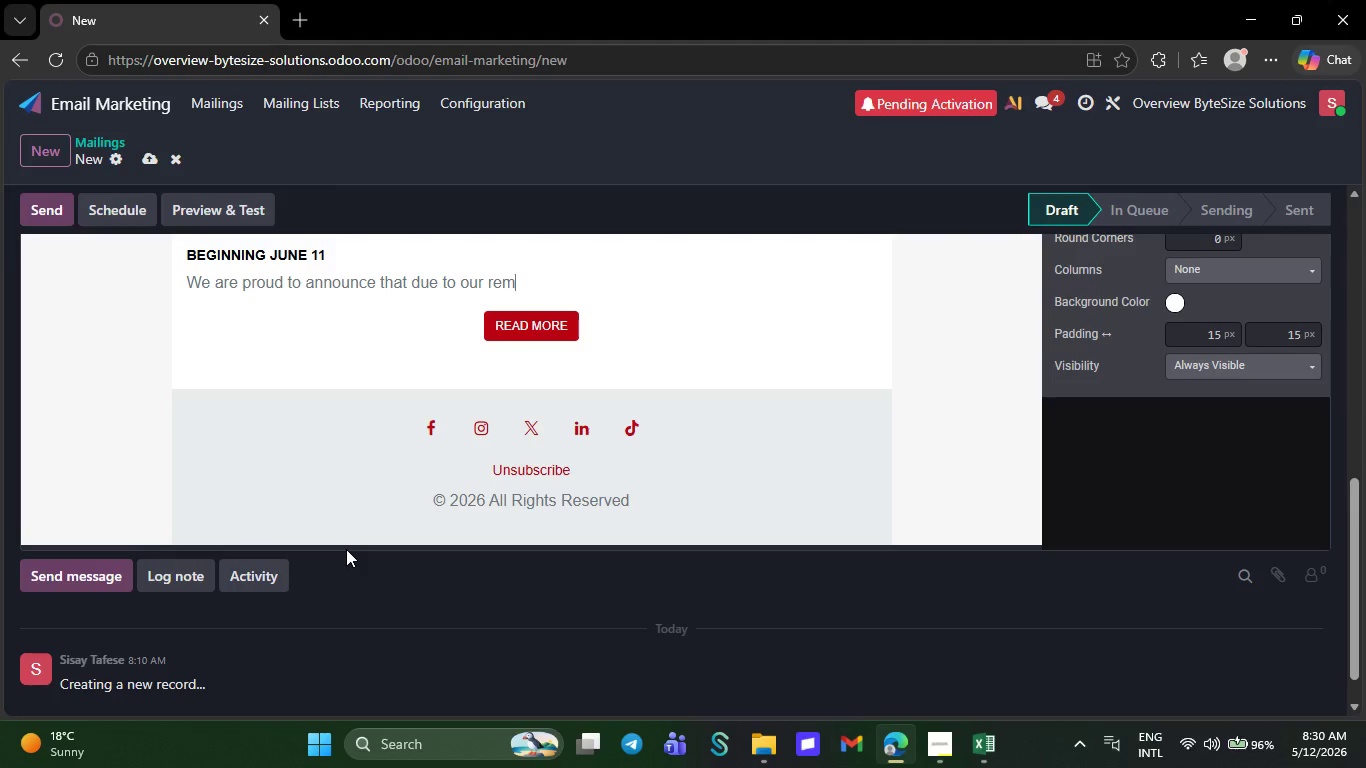 
key(Backspace)
 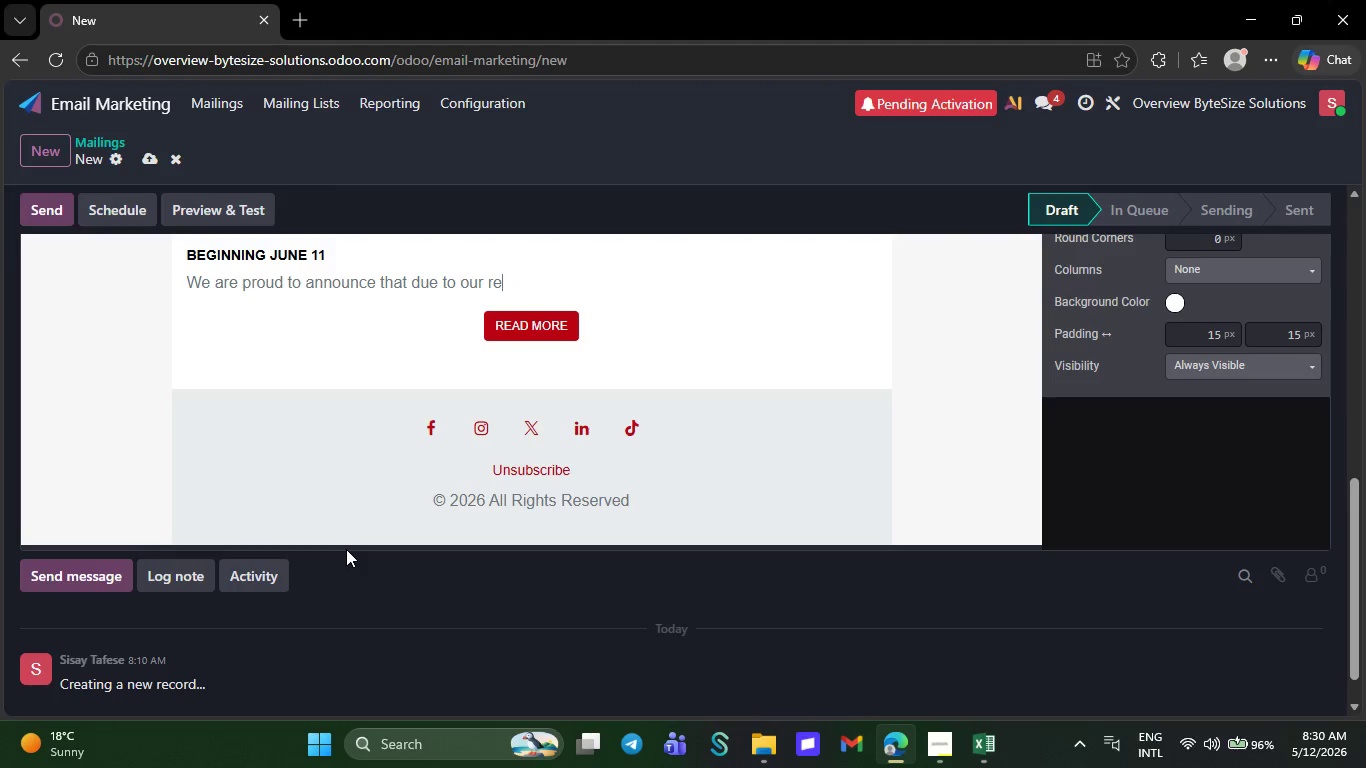 
key(Backspace)
 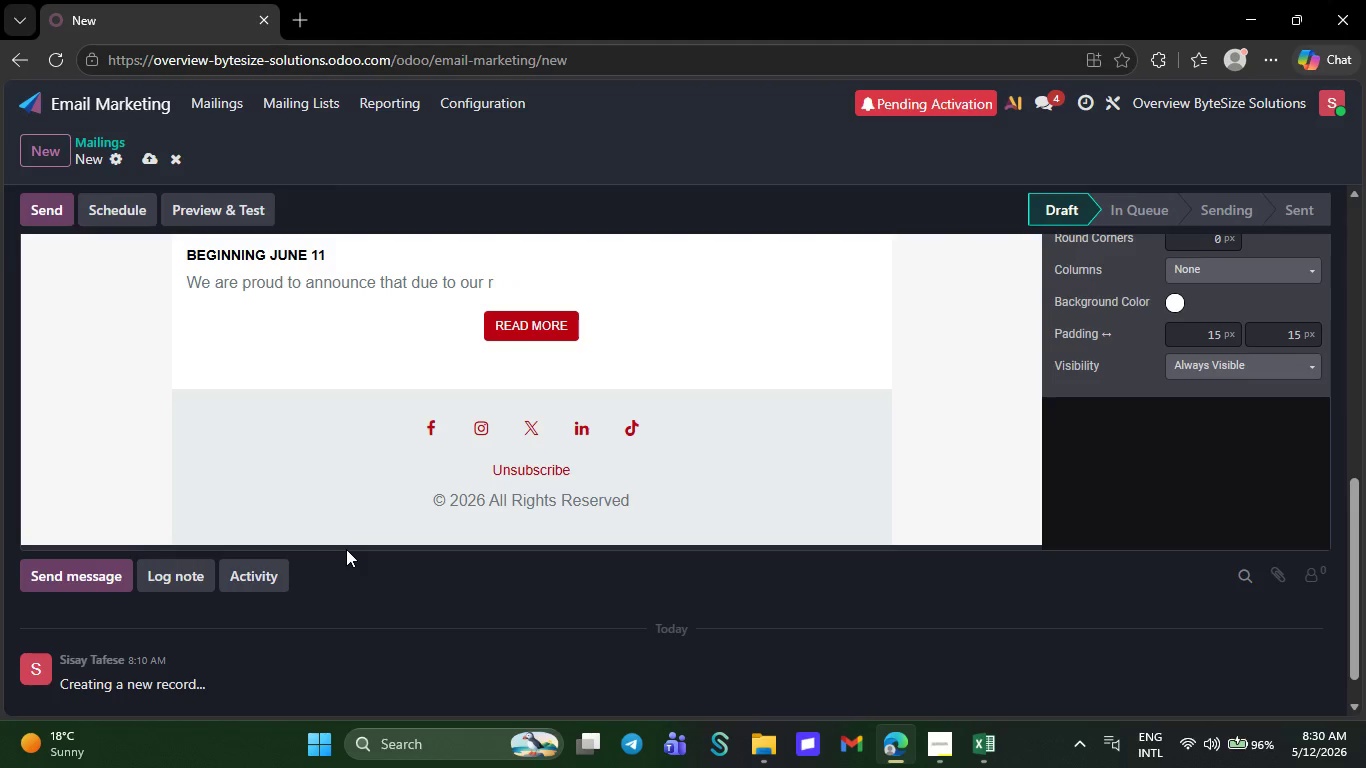 
key(Backspace)
 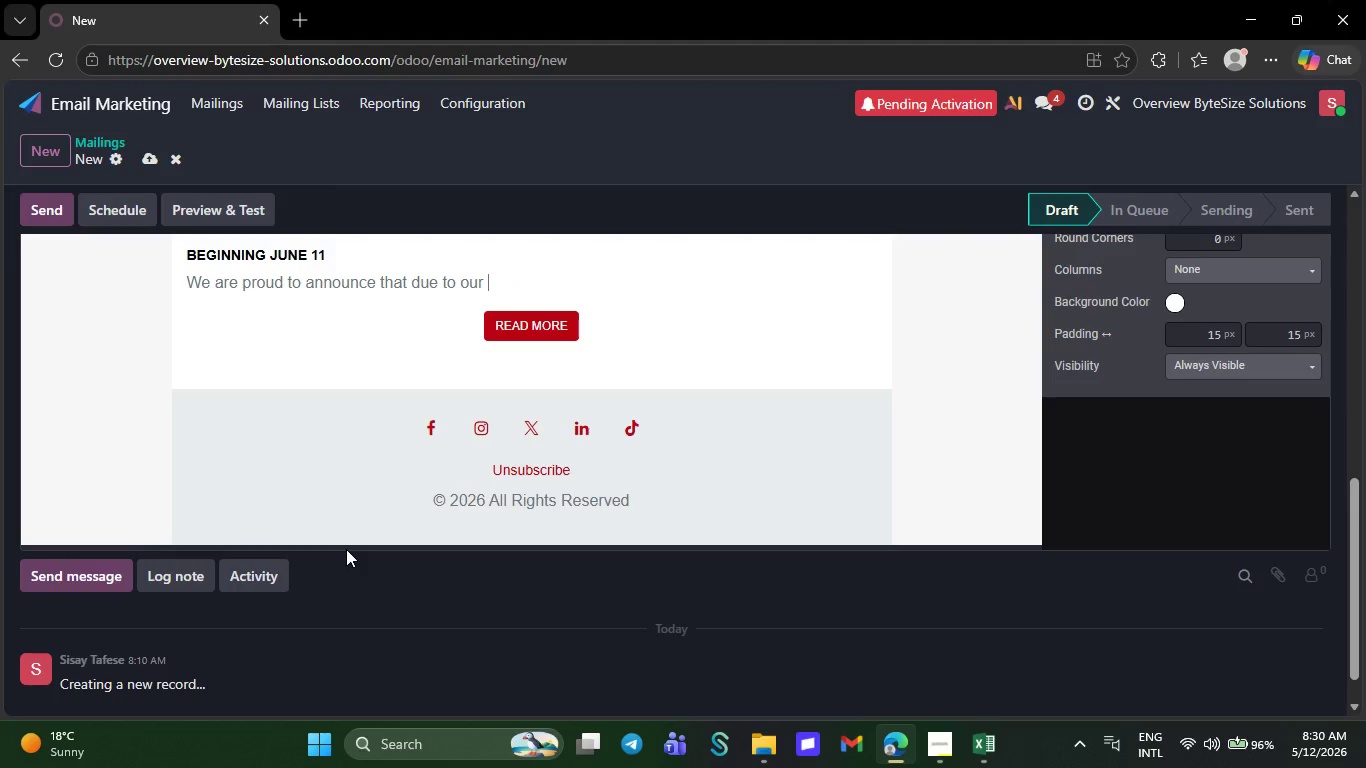 
key(Backspace)
 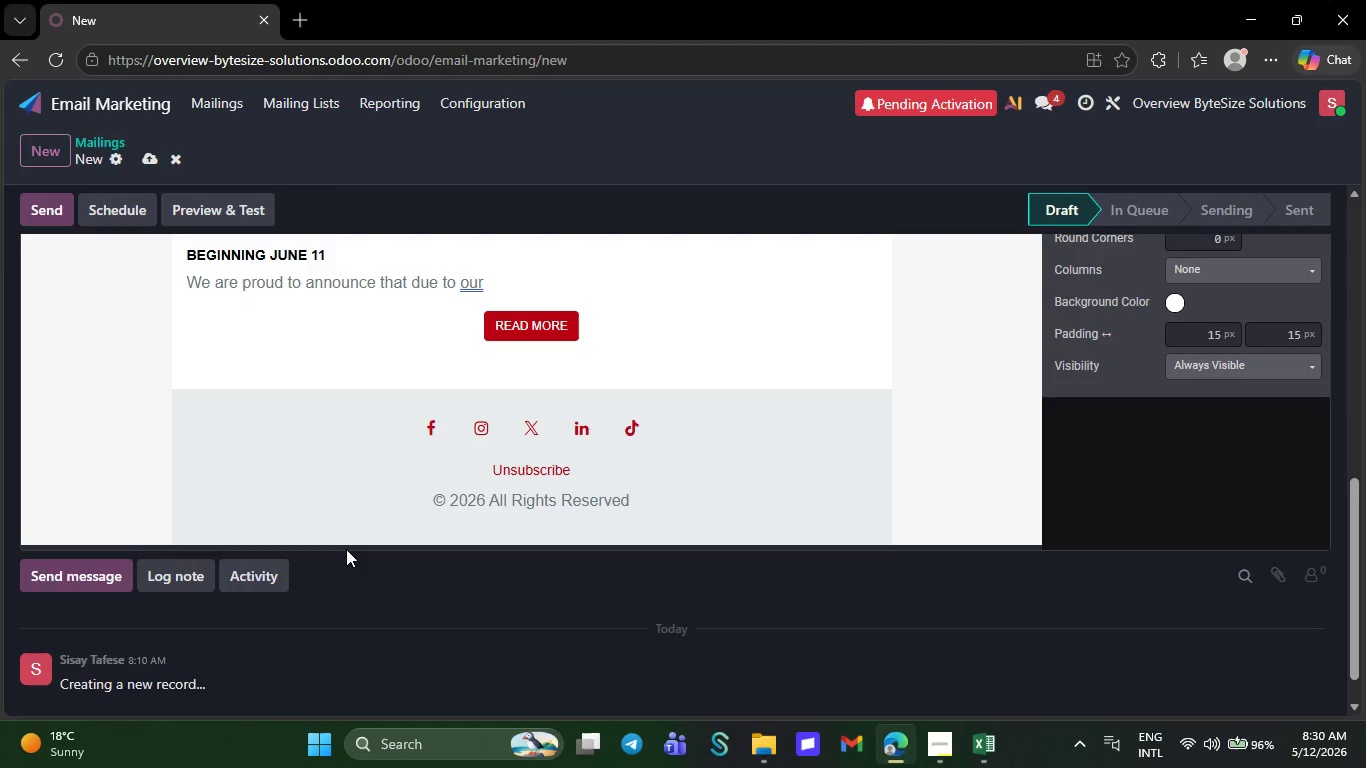 
key(Backspace)
 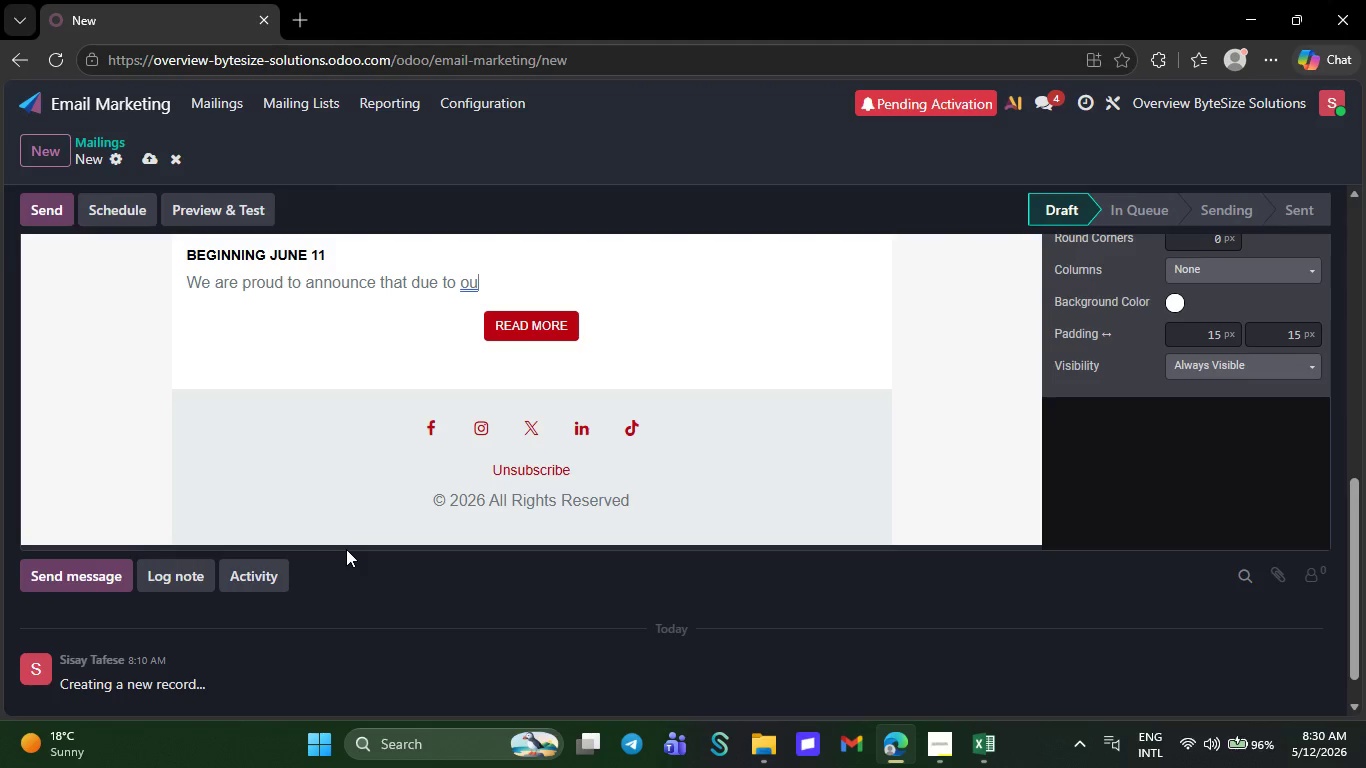 
key(Backspace)
 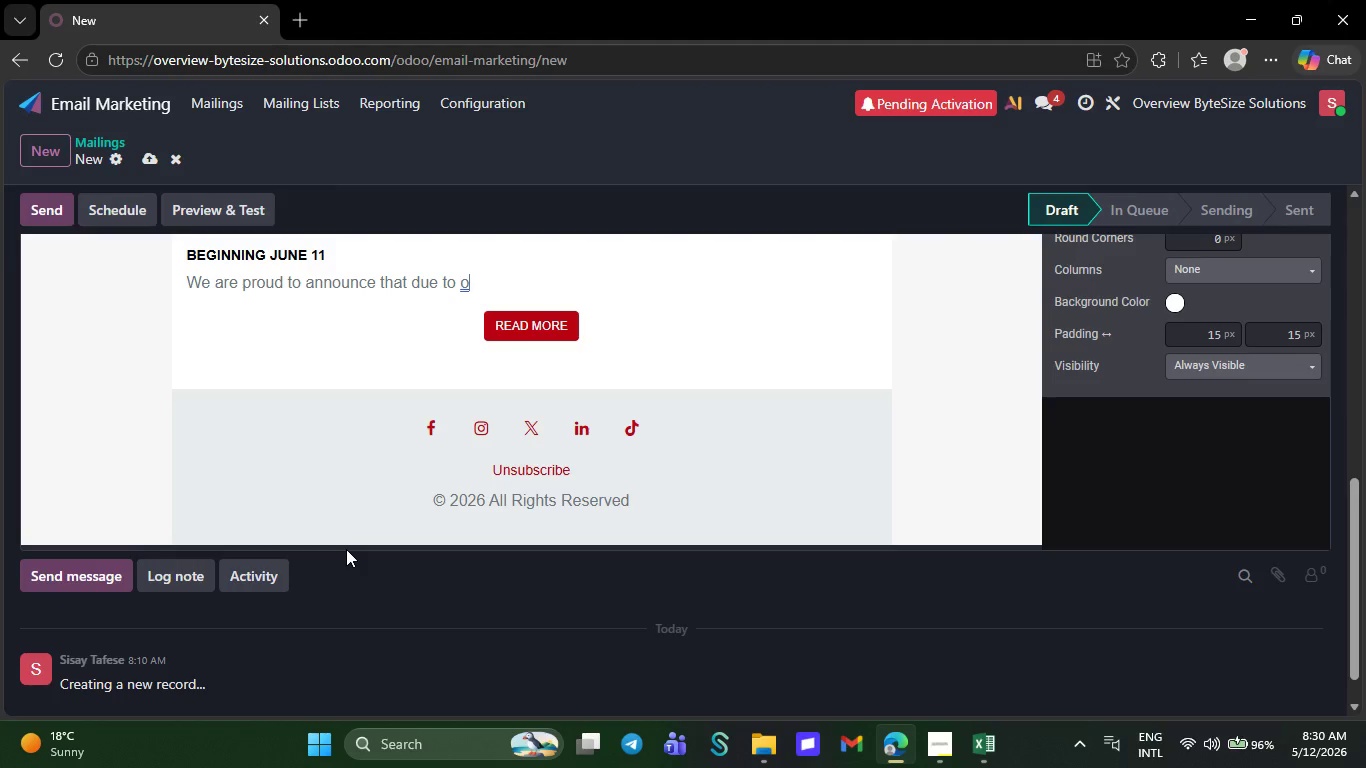 
key(Backspace)
 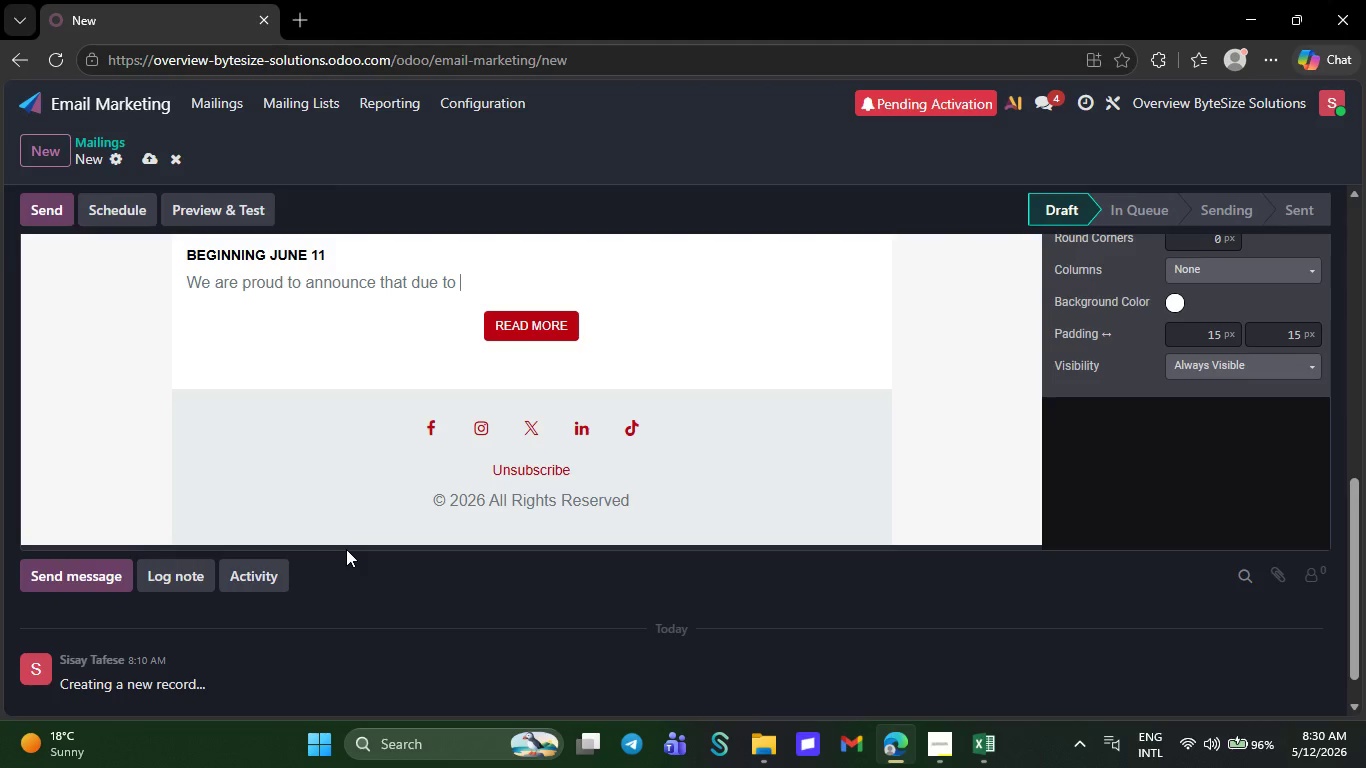 
key(Backspace)
 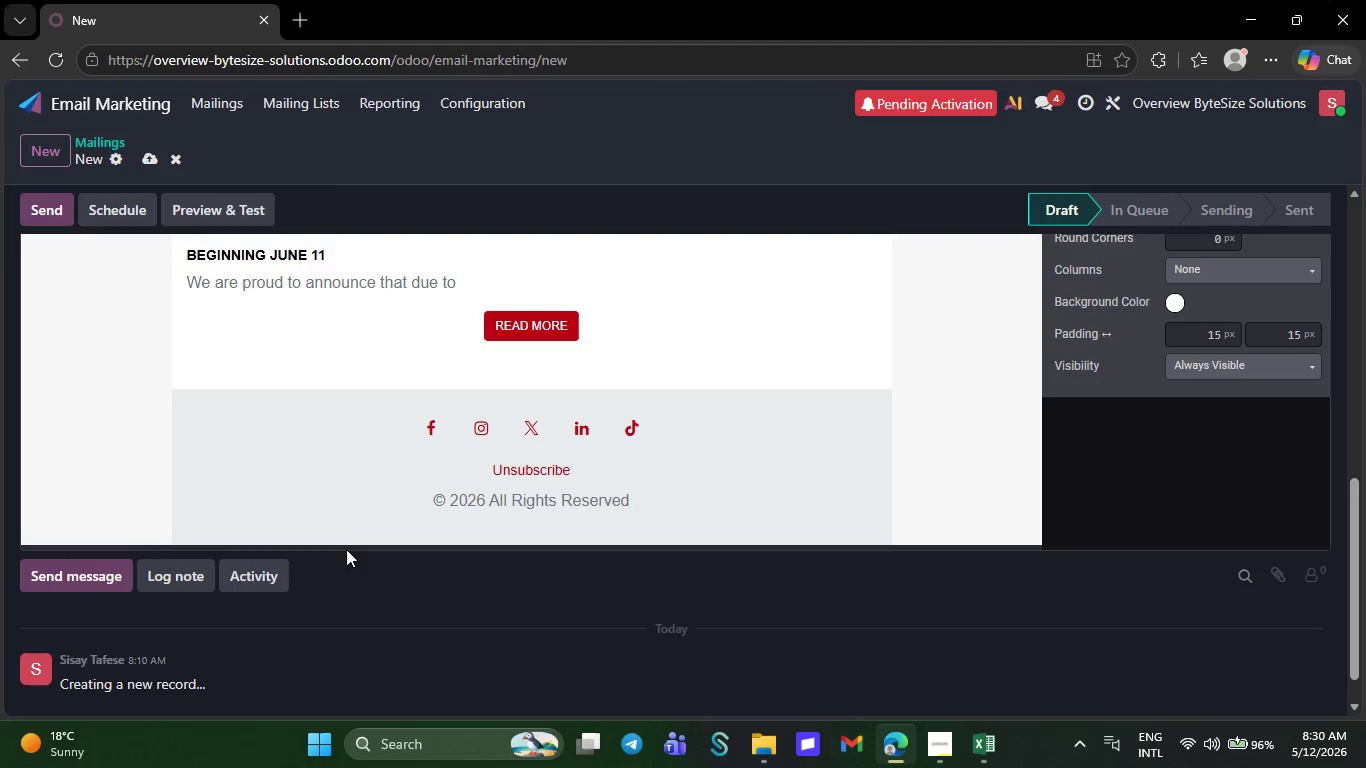 
key(Backspace)
 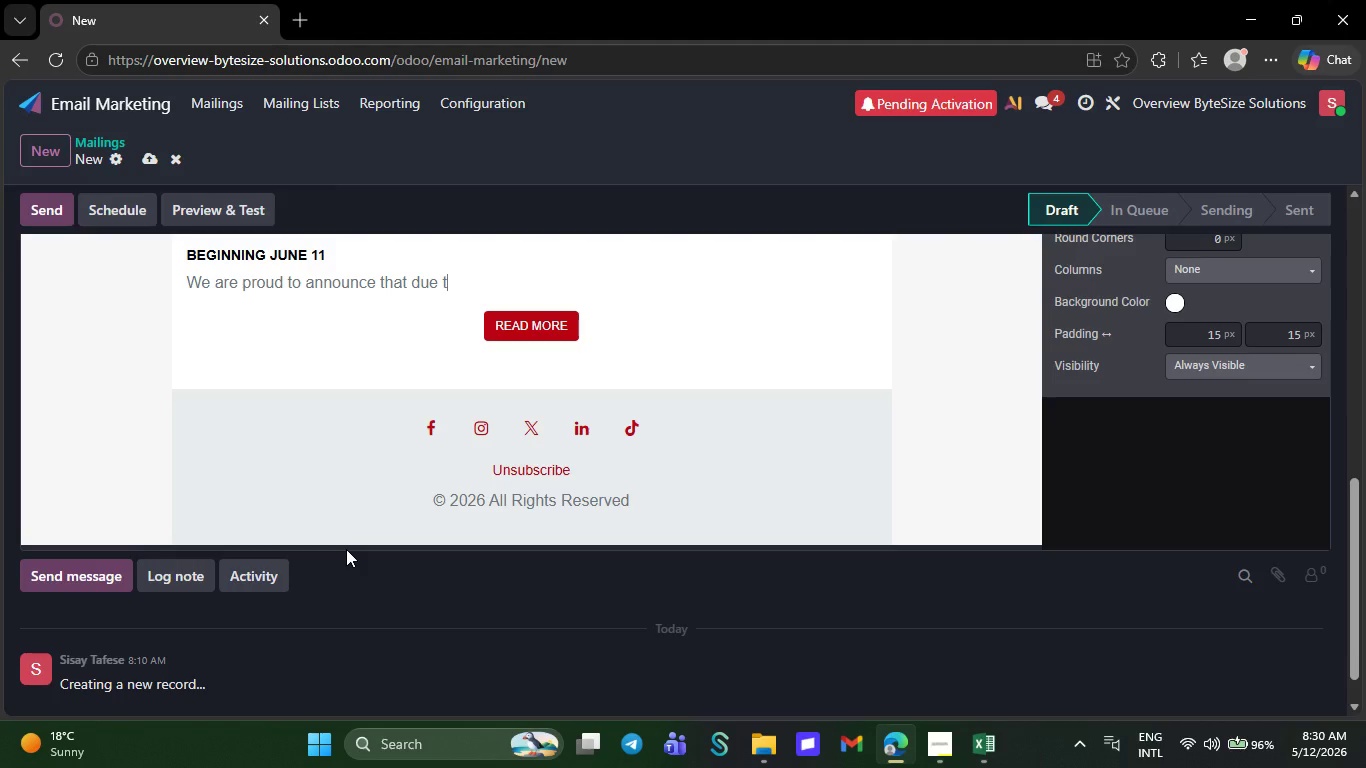 
key(Backspace)
 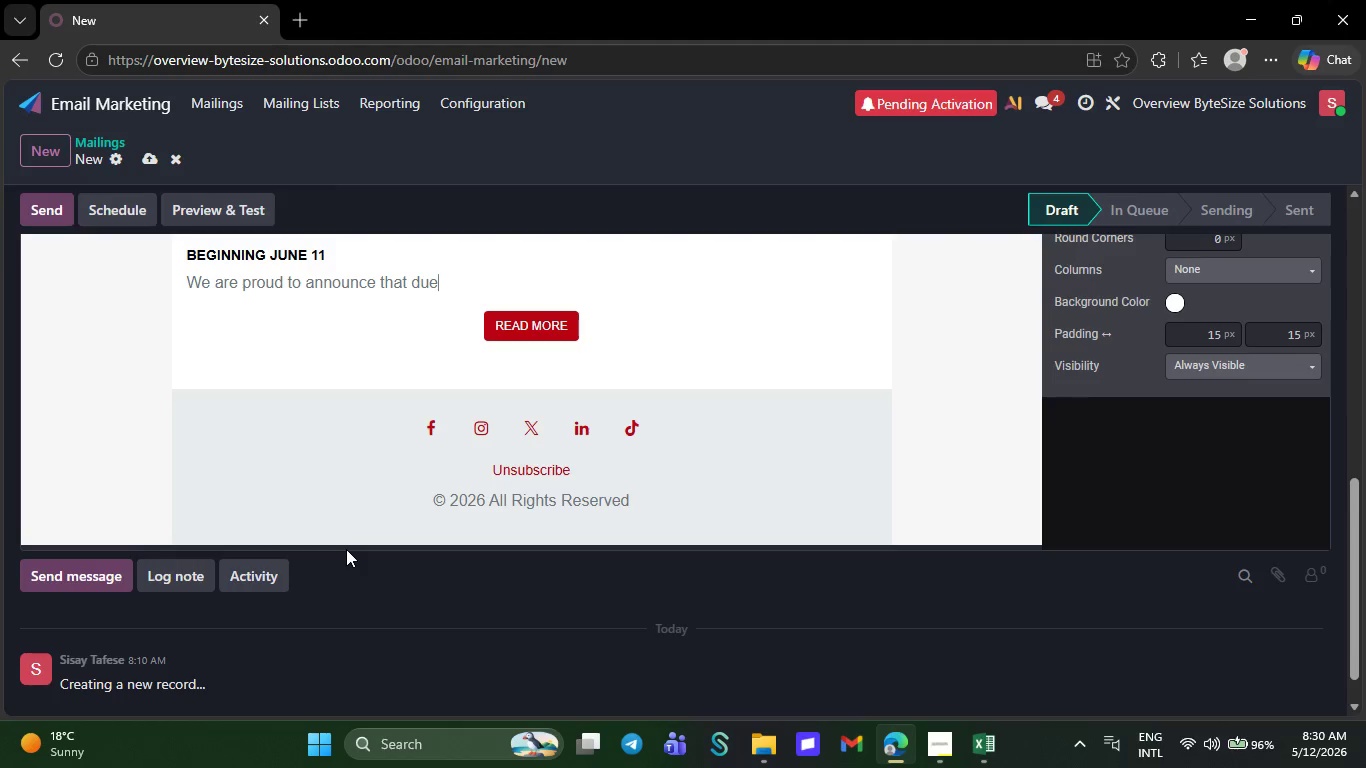 
key(Backspace)
 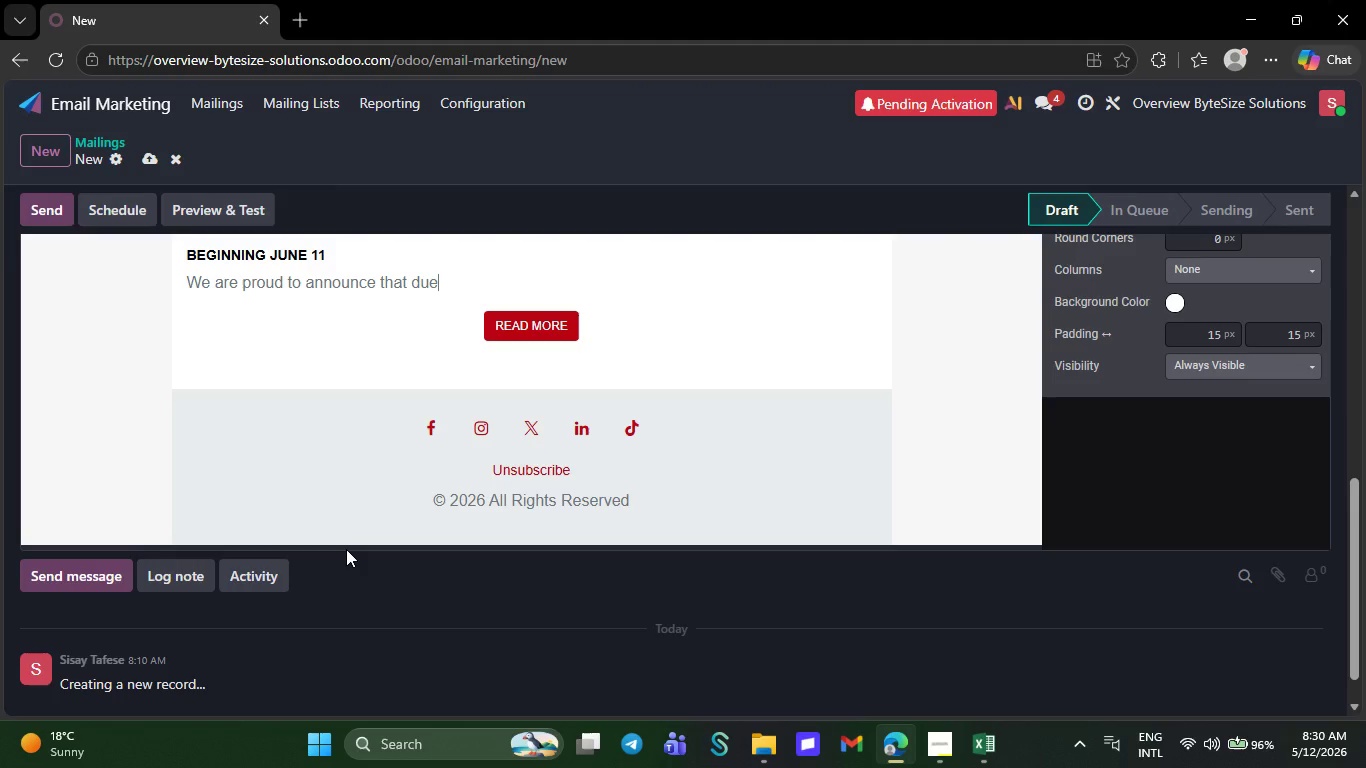 
key(Backspace)
 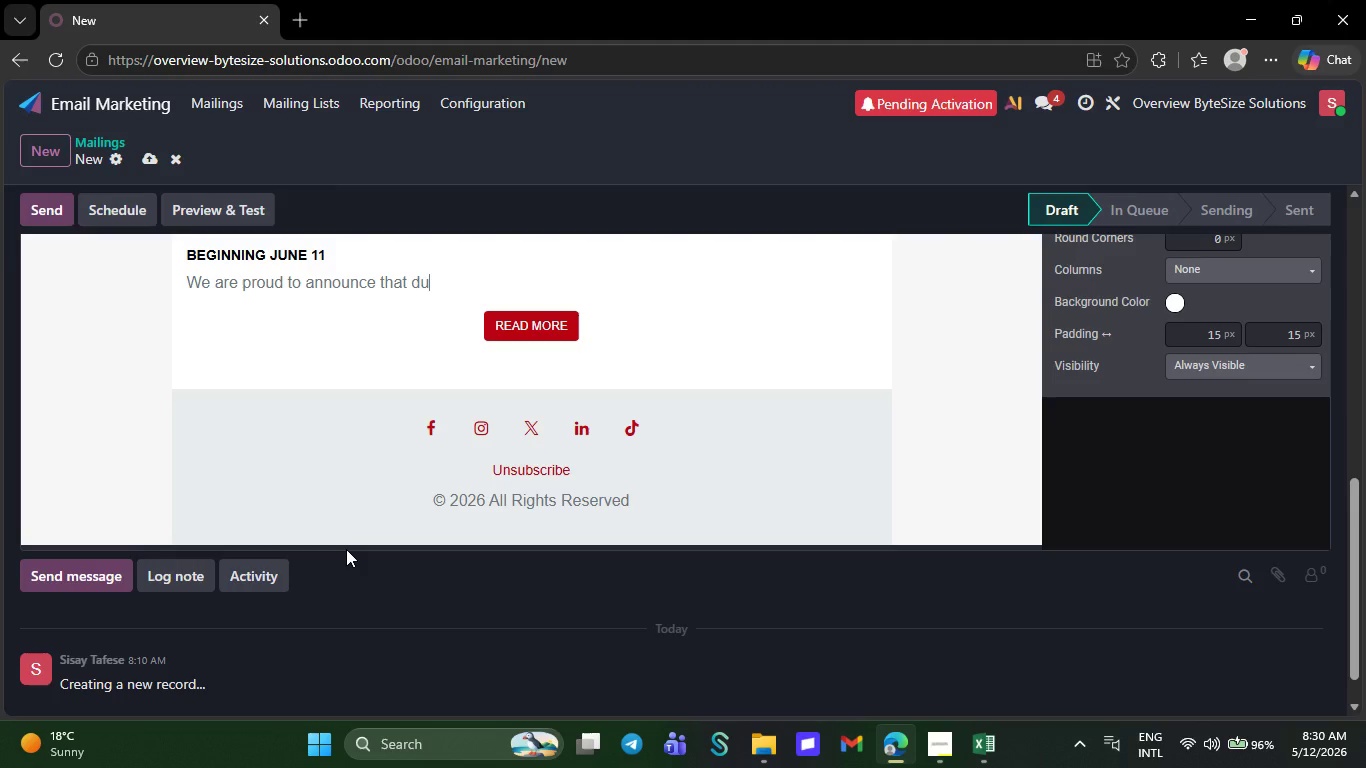 
key(Backspace)
 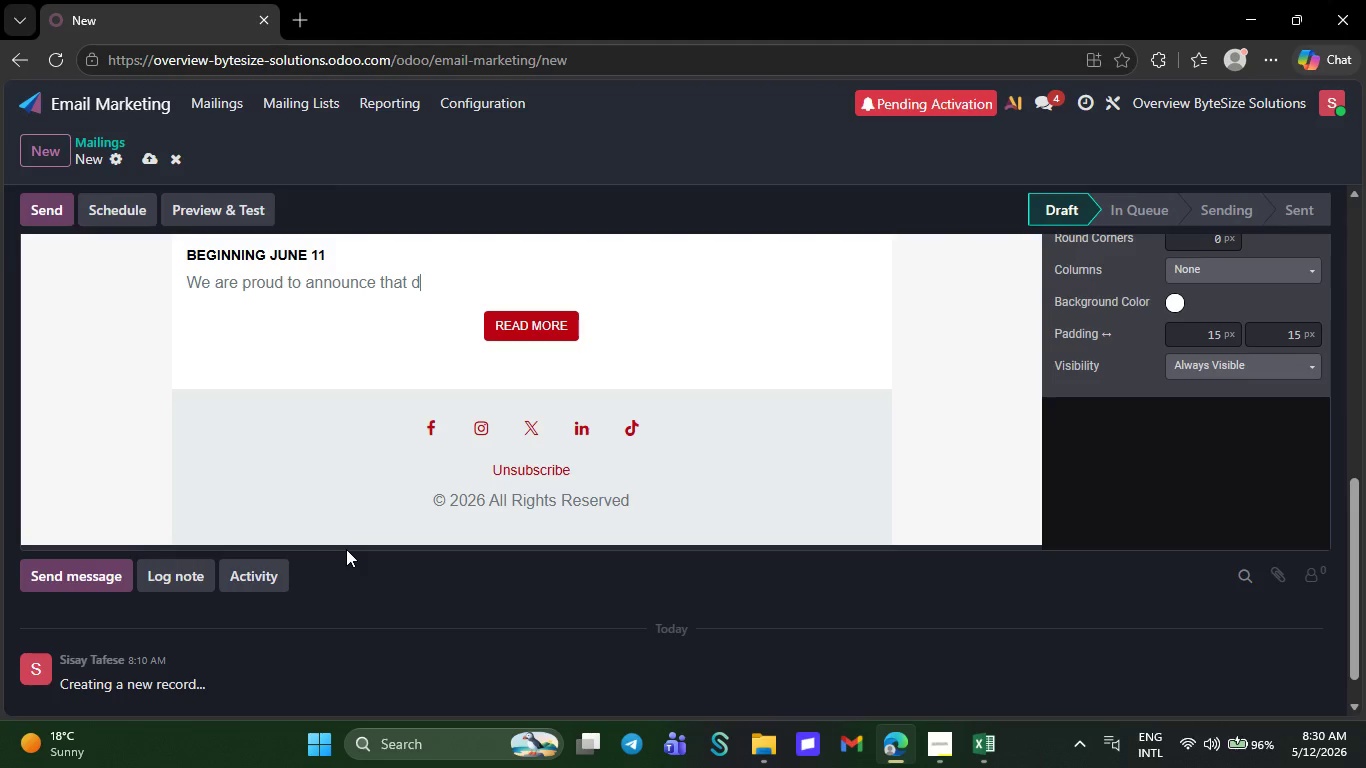 
key(Backspace)
 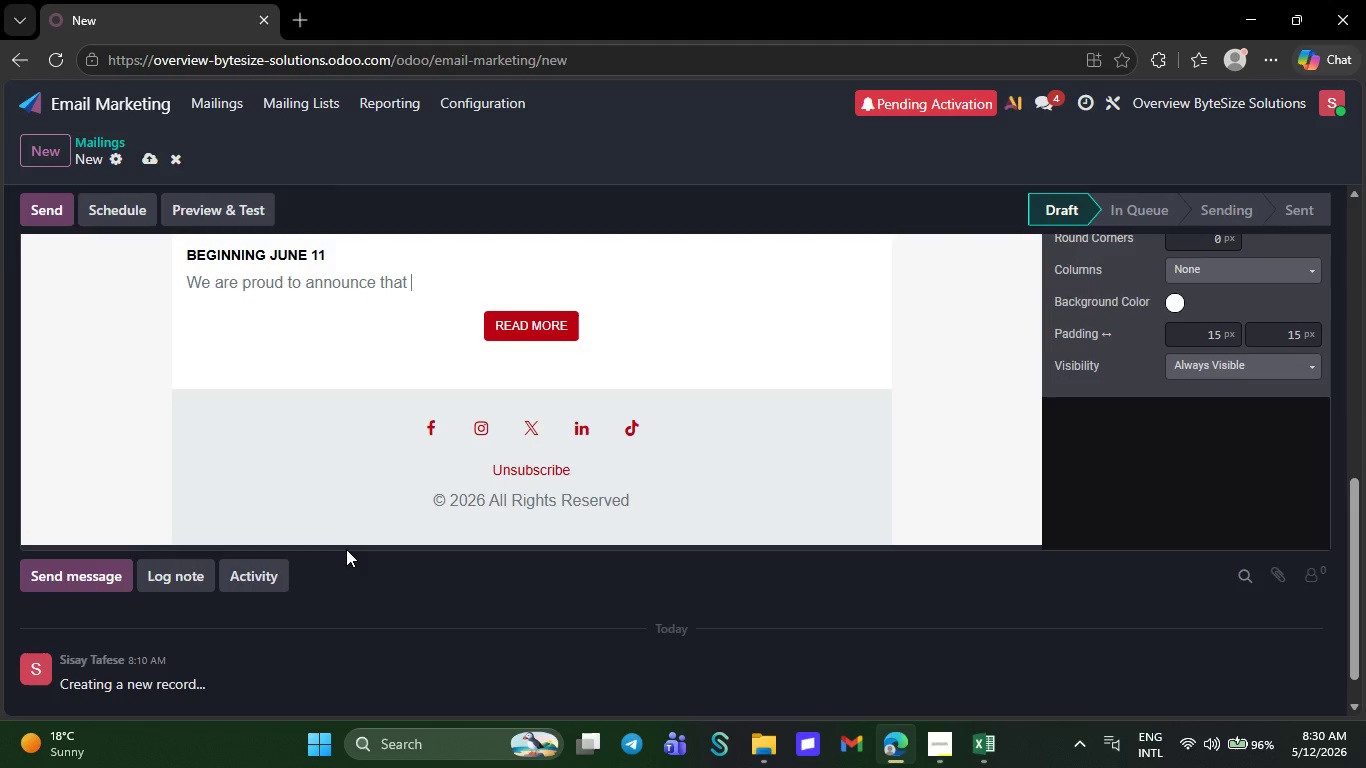 
key(Backspace)
 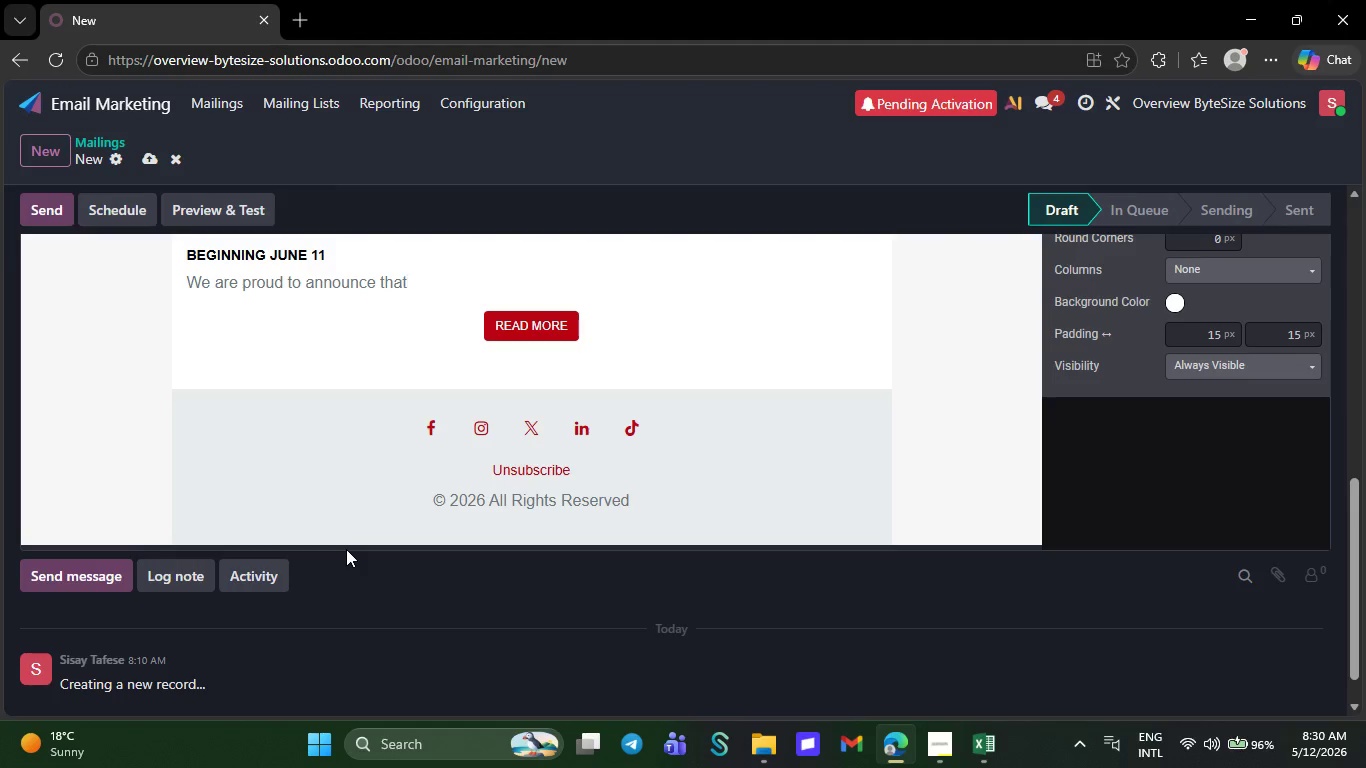 
key(Backspace)
 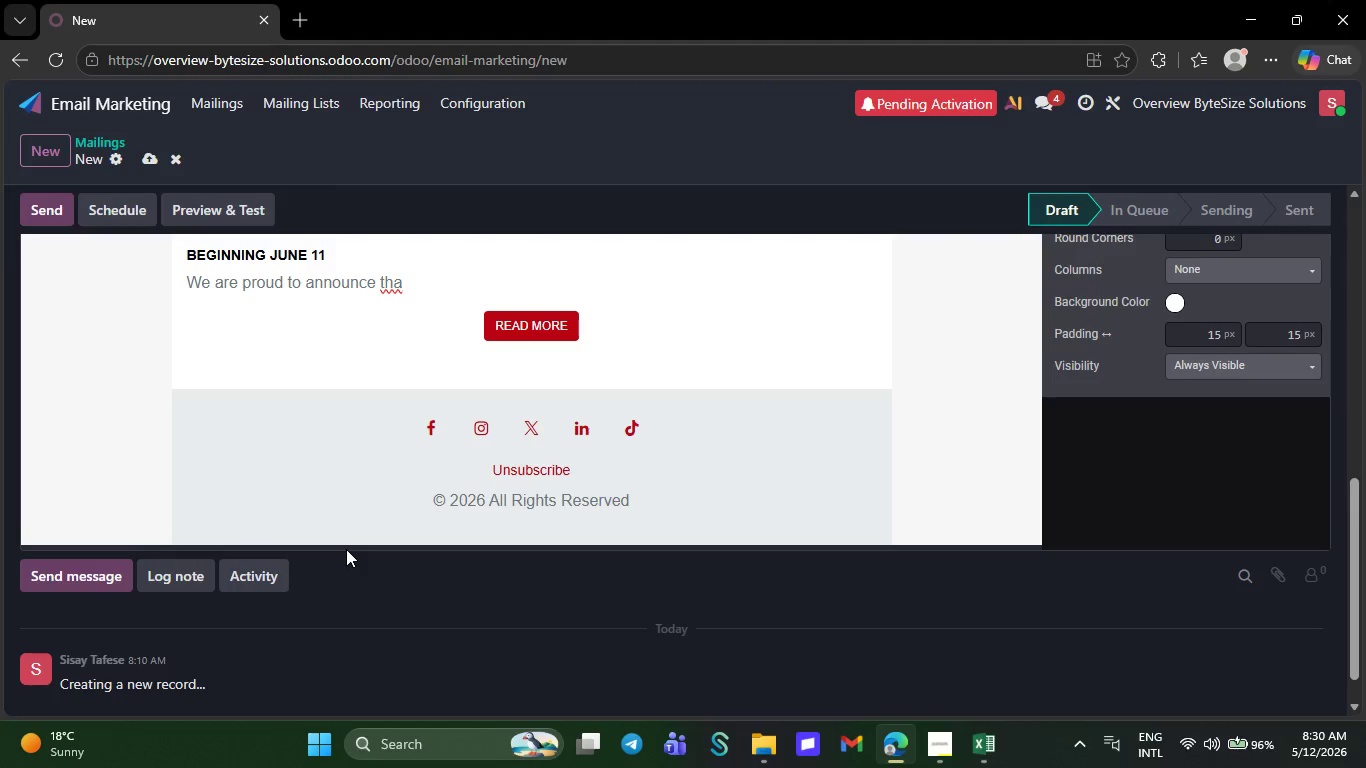 
key(Backspace)
 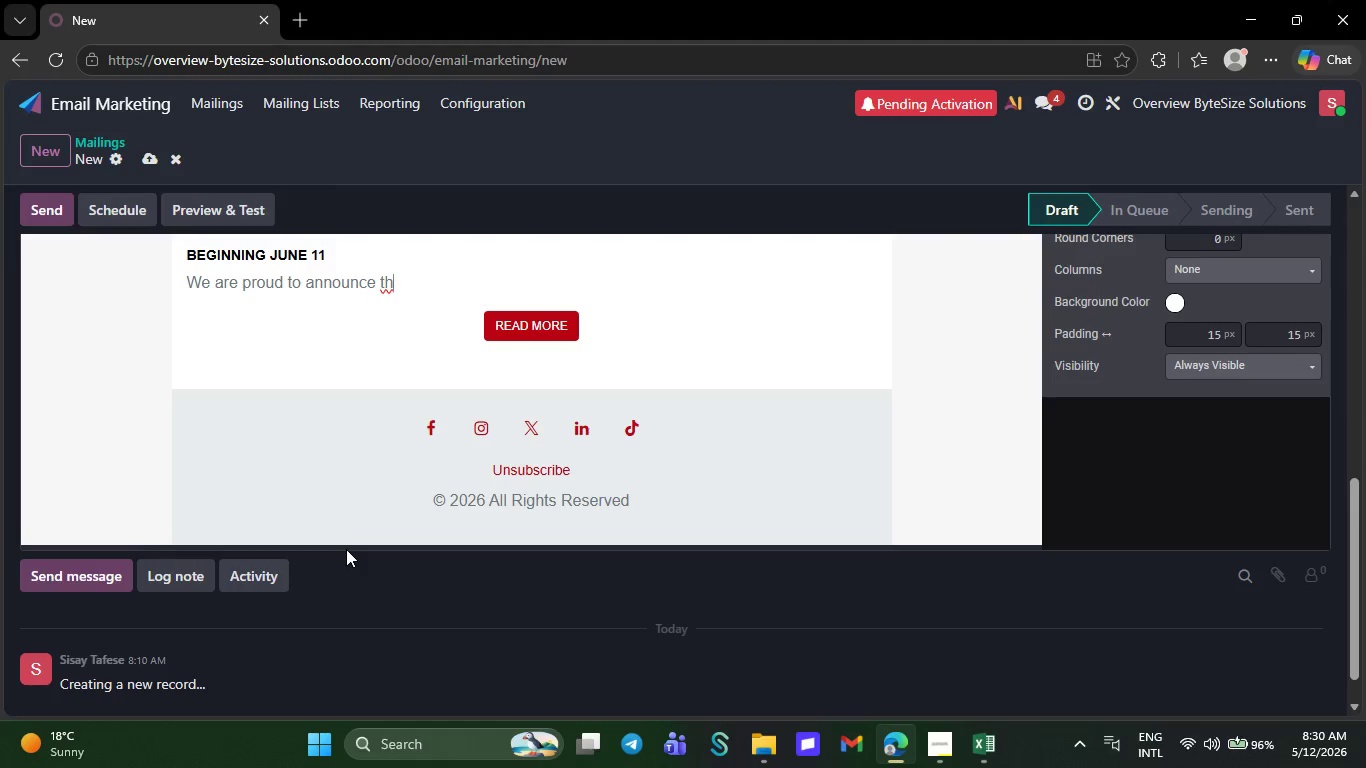 
key(Backspace)
 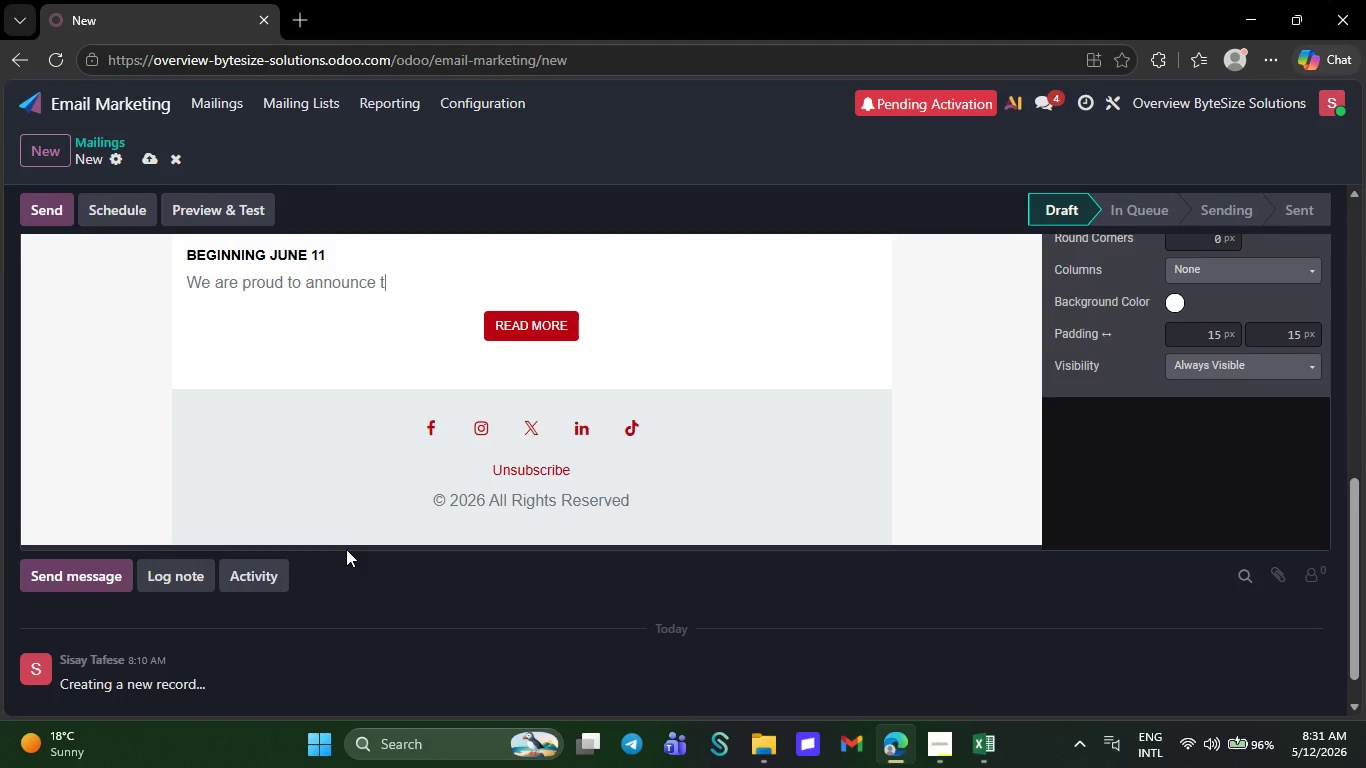 
key(Backspace)
 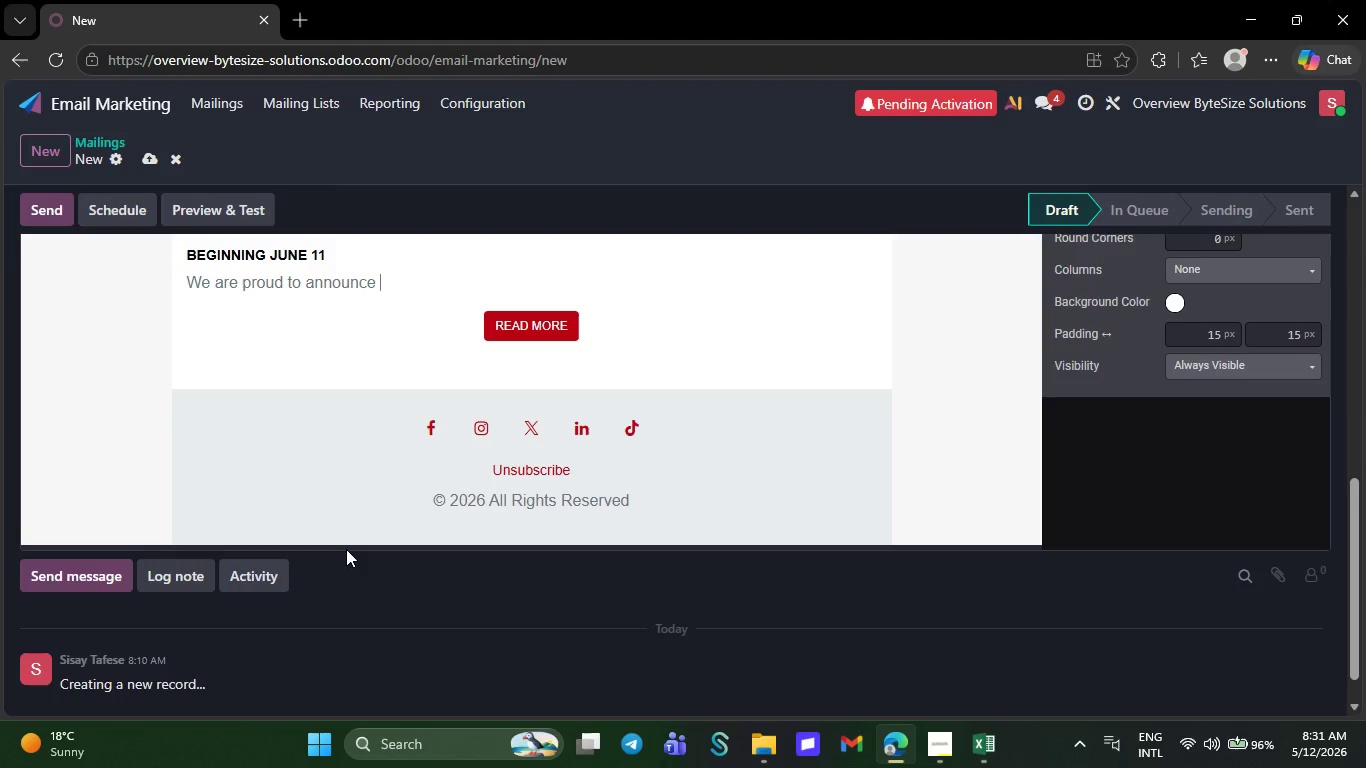 
key(Backspace)
 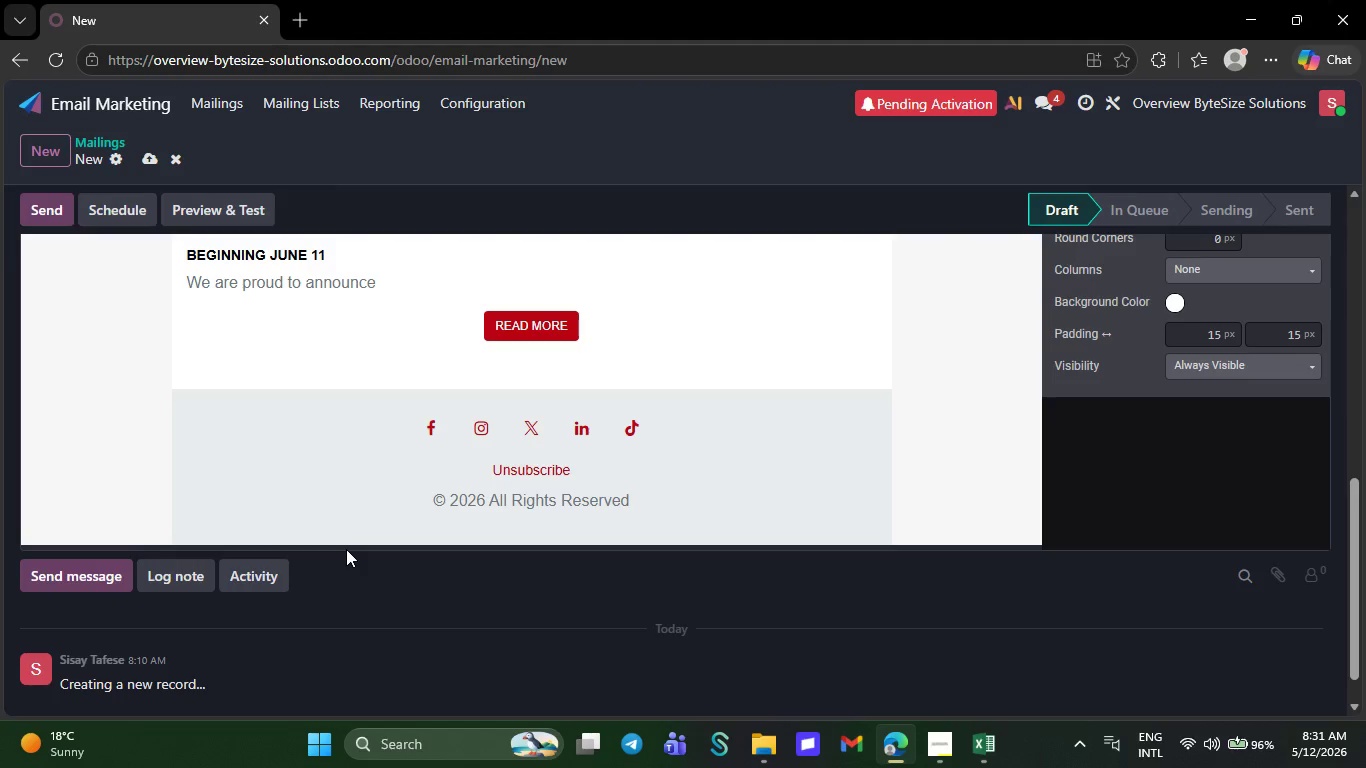 
key(Backspace)
 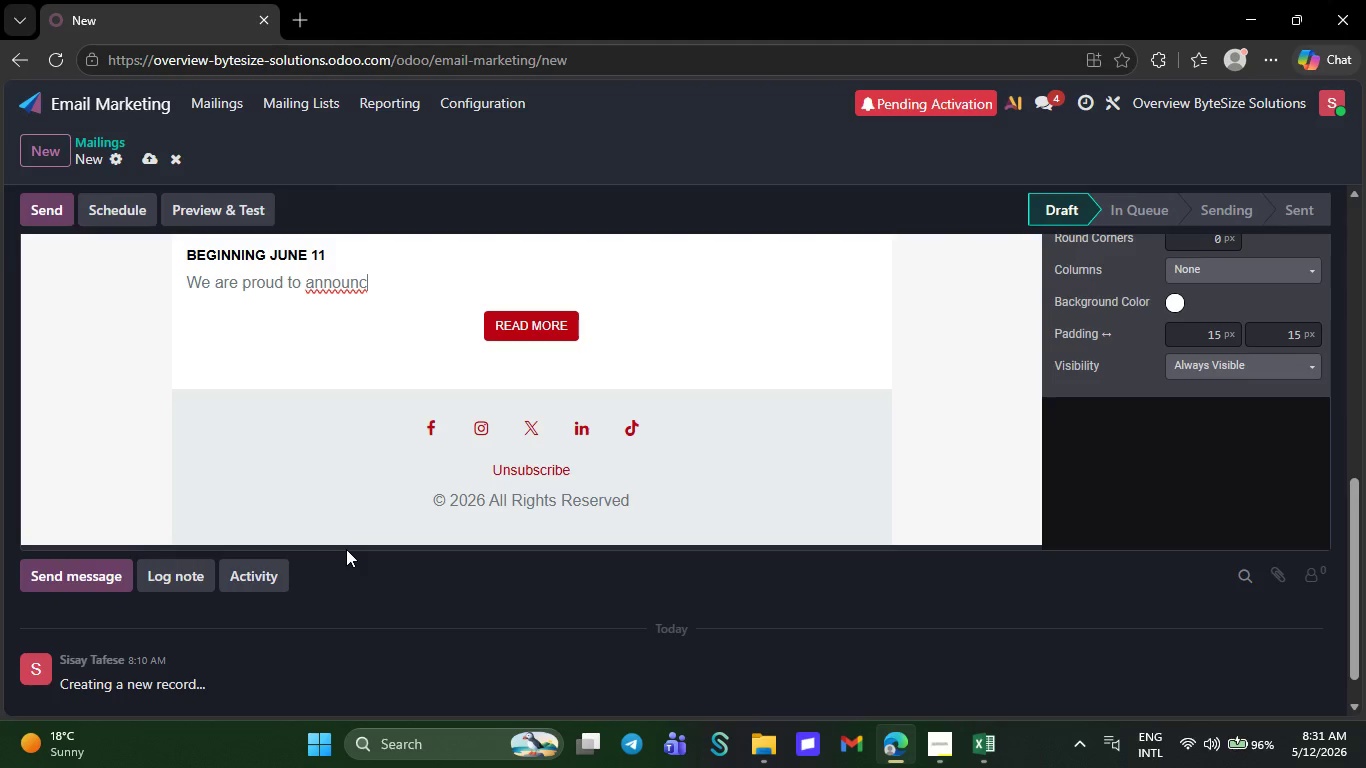 
key(Backspace)
 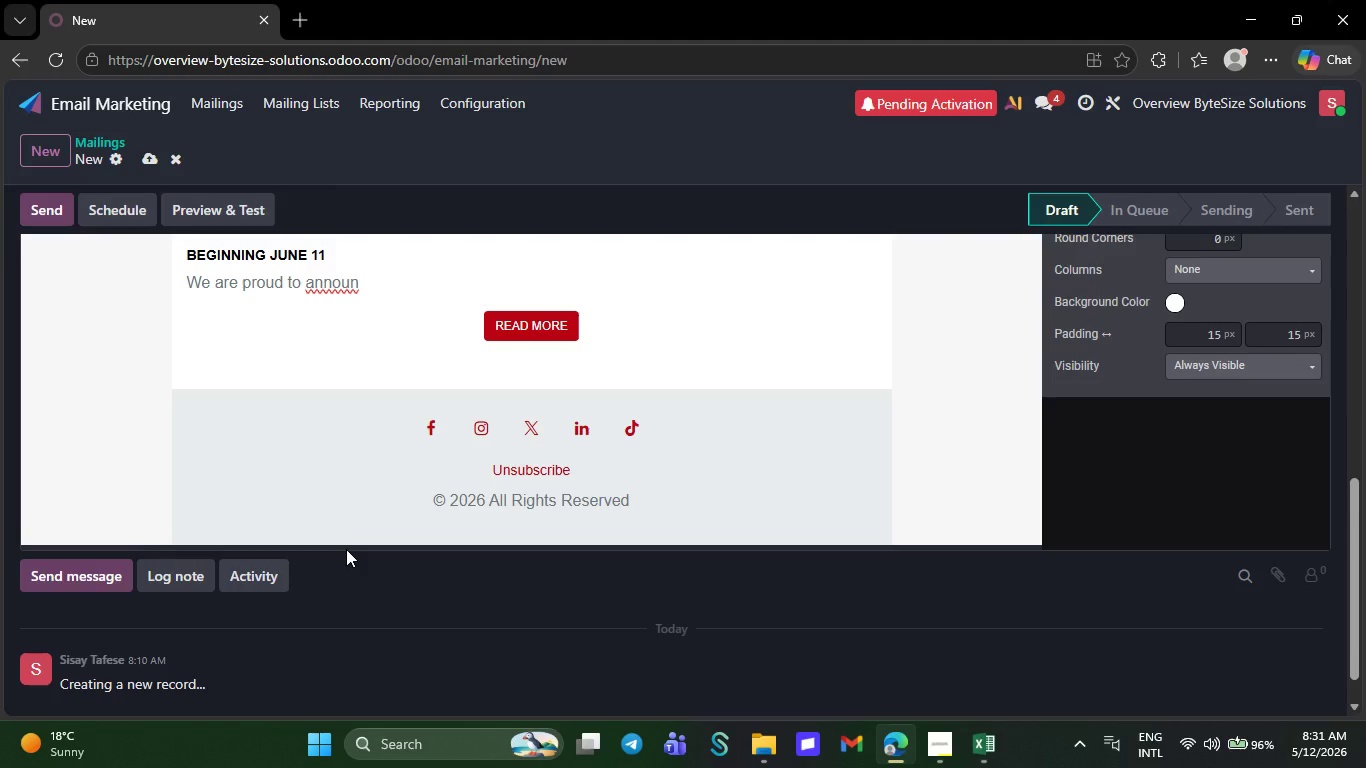 
key(Backspace)
 